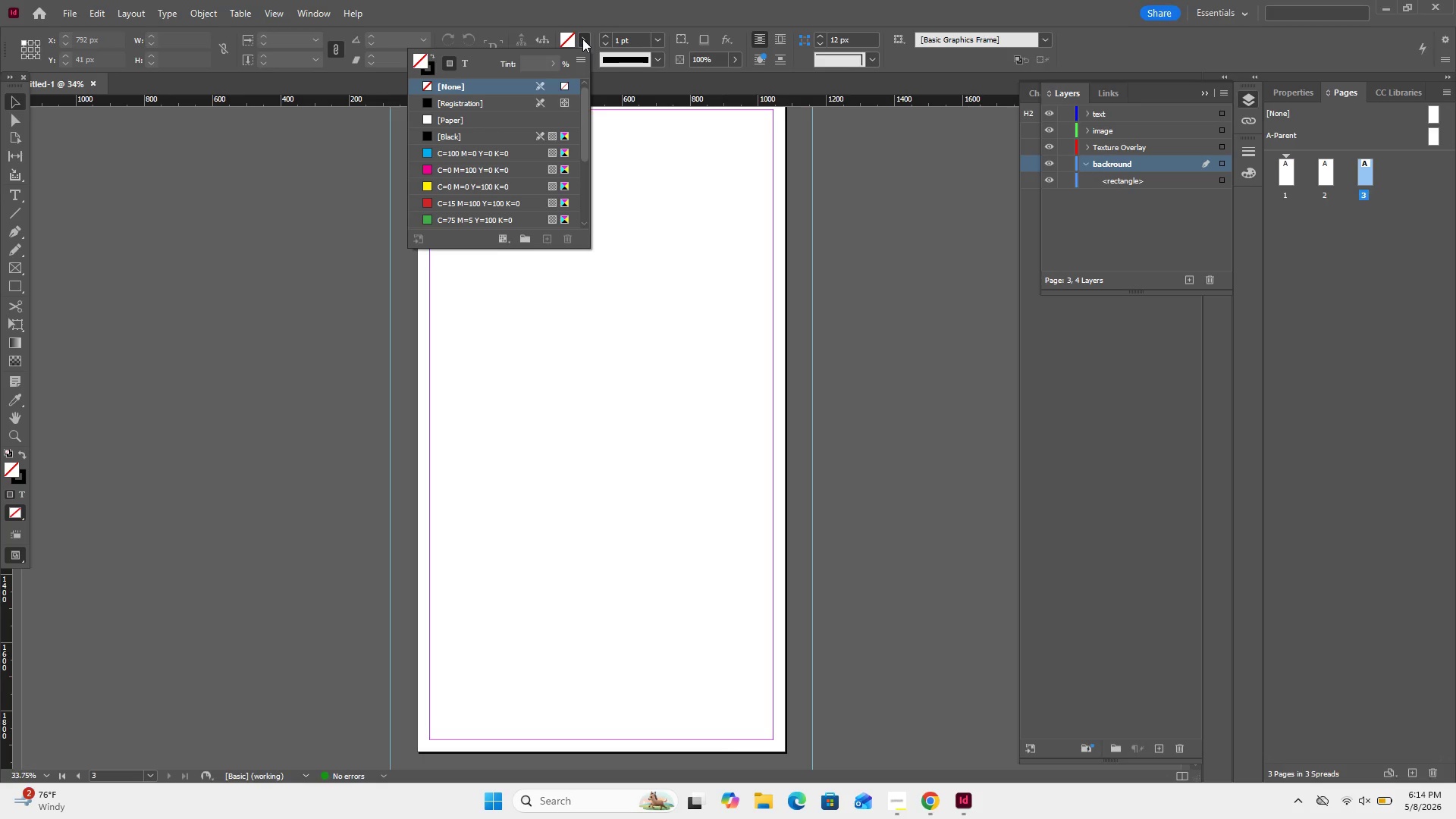 
left_click([545, 31])
 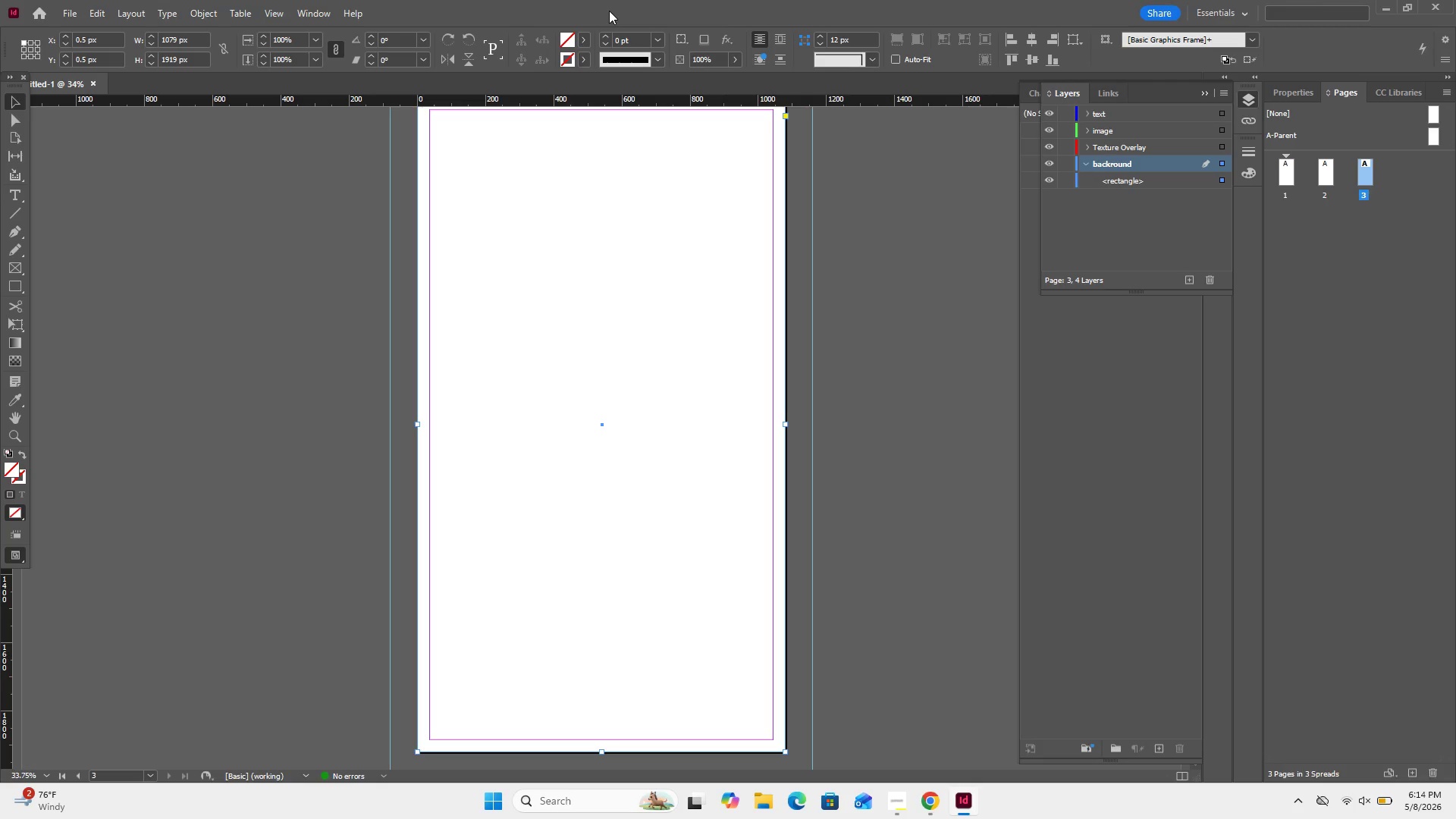 
key(Control+Z)
 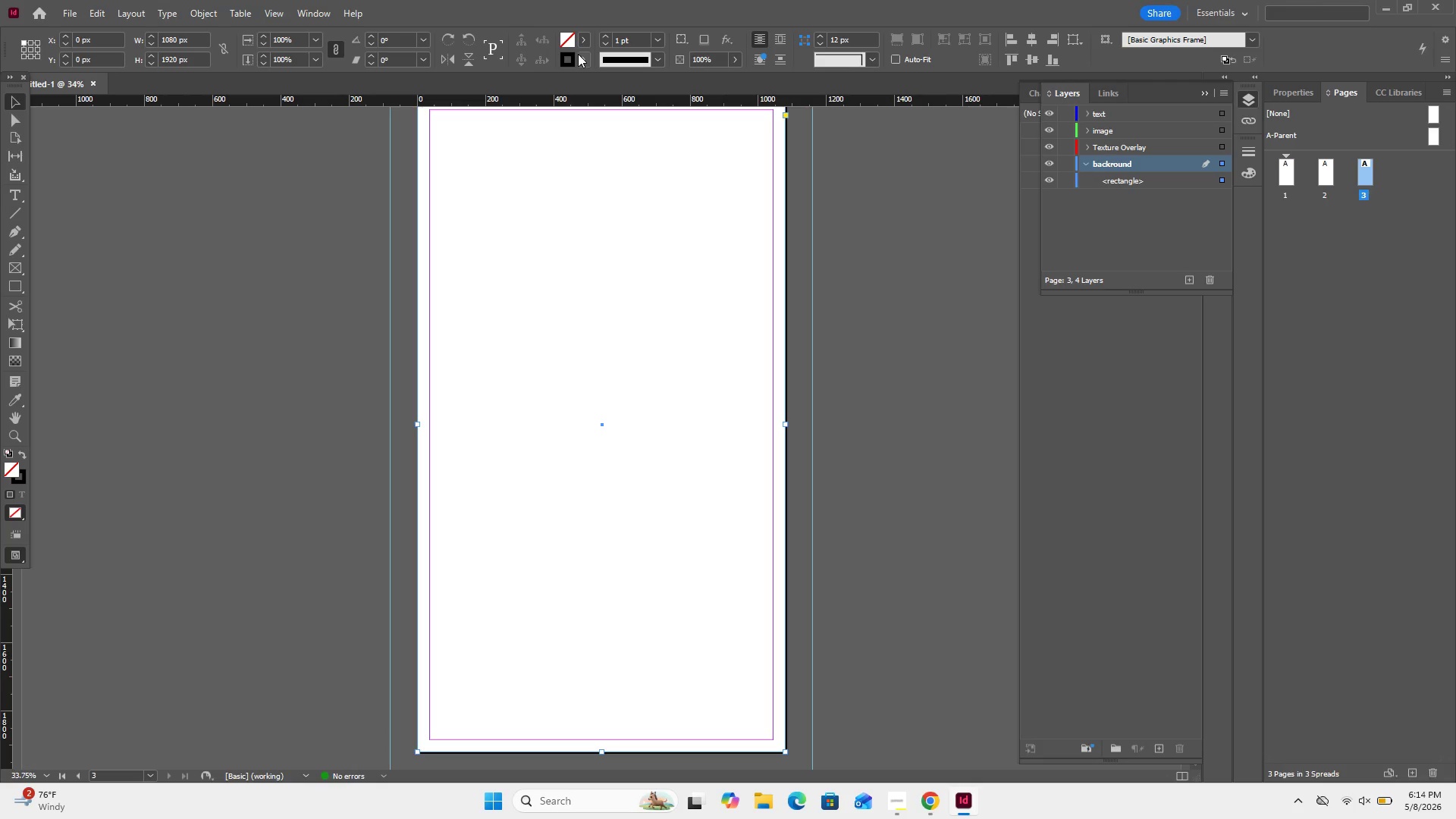 
key(Control+Shift+Z)
 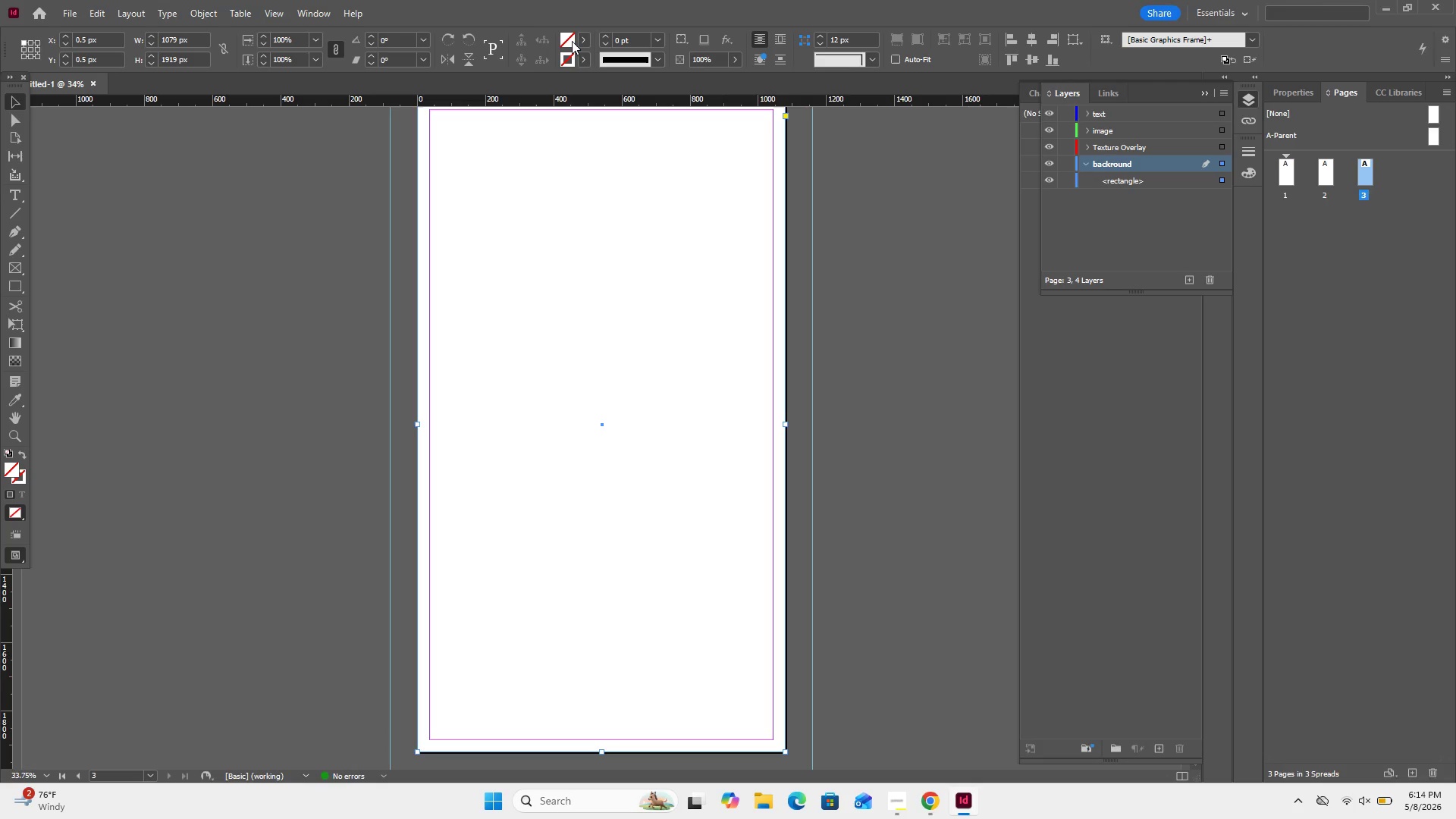 
double_click([572, 41])
 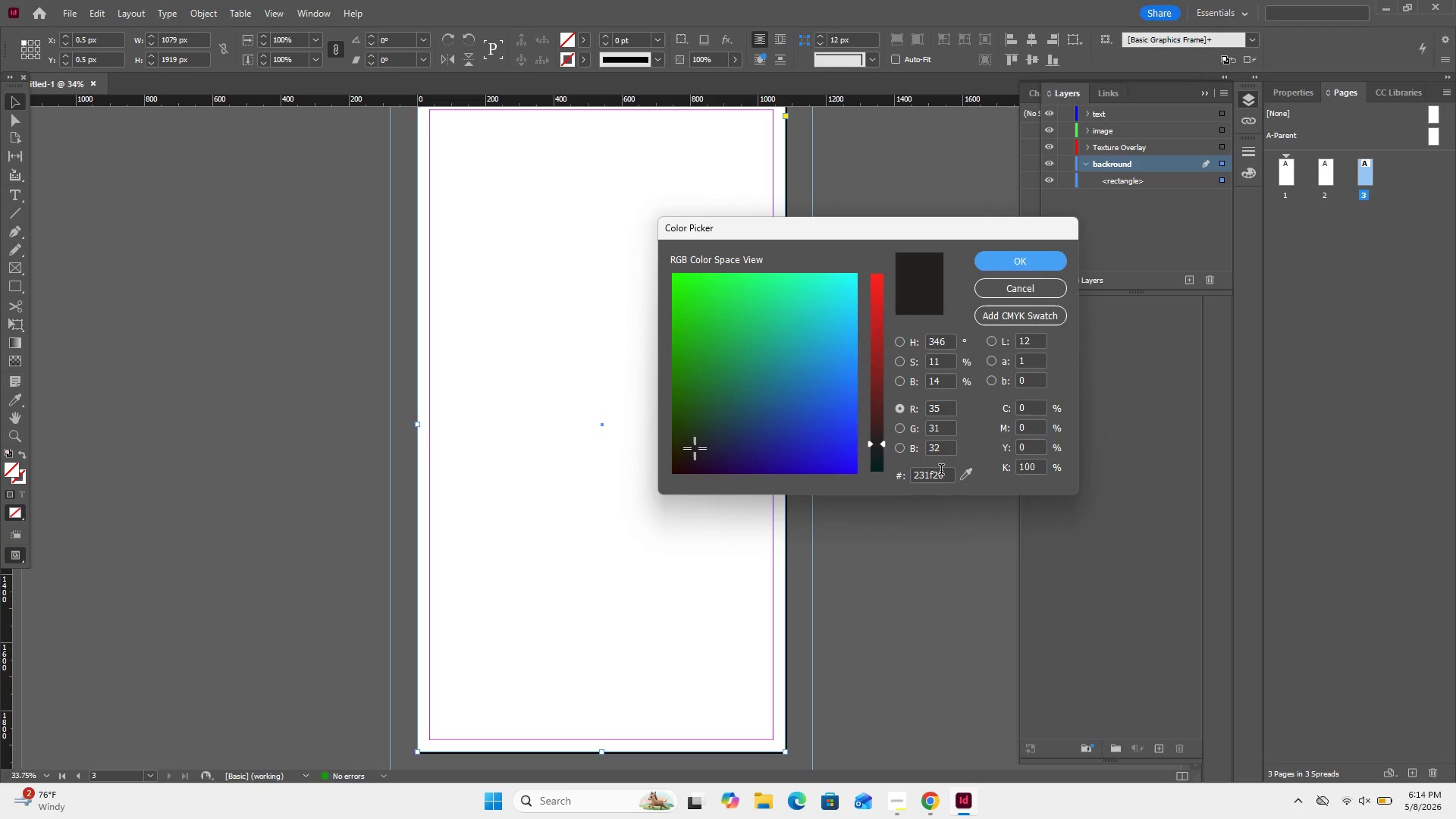 
double_click([941, 471])
 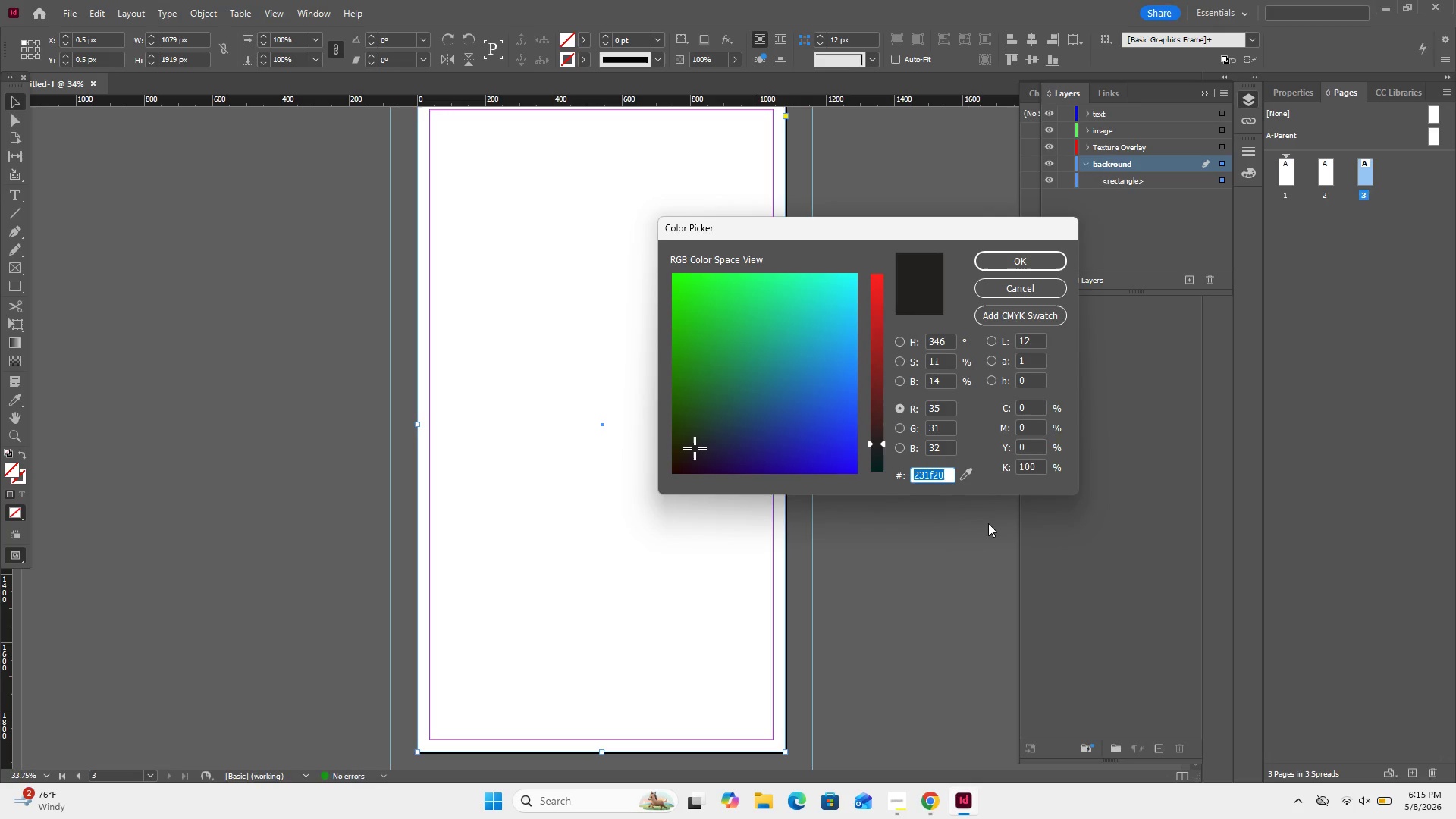 
type(1d2a24)
 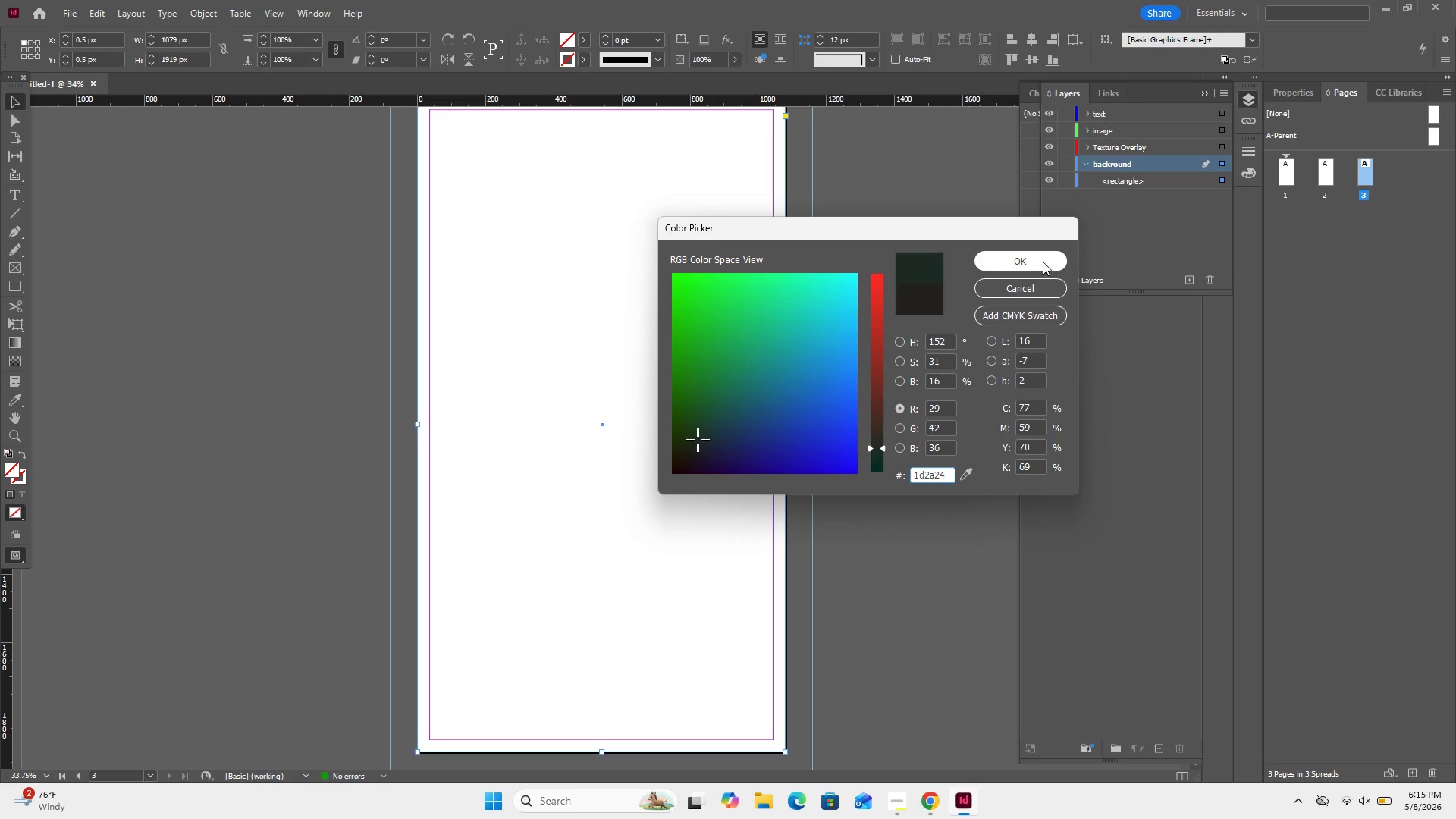 
left_click([1043, 262])
 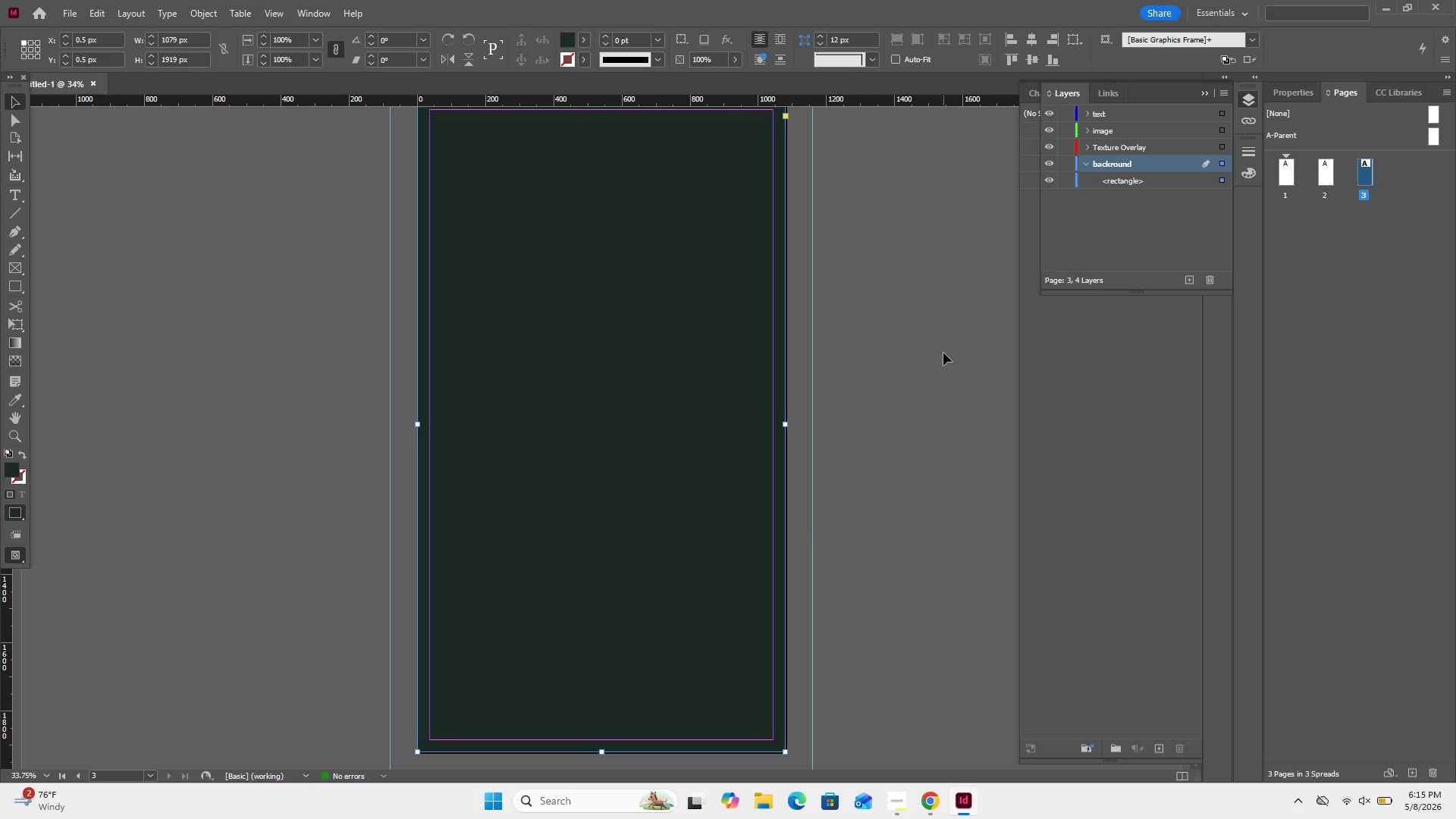 
scroll: coordinate [950, 354], scroll_direction: down, amount: 1.0
 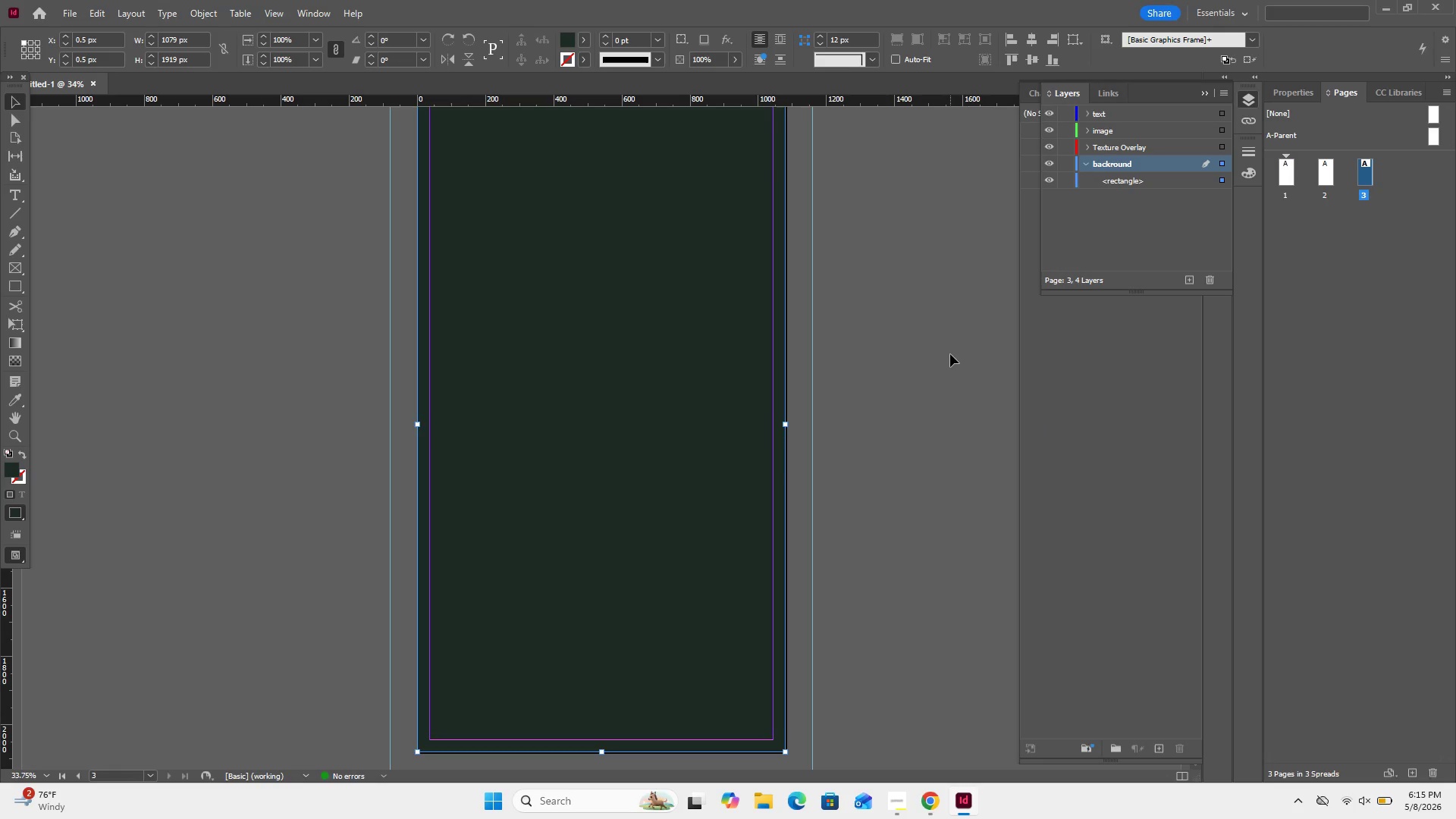 
scroll: coordinate [950, 354], scroll_direction: up, amount: 2.0
 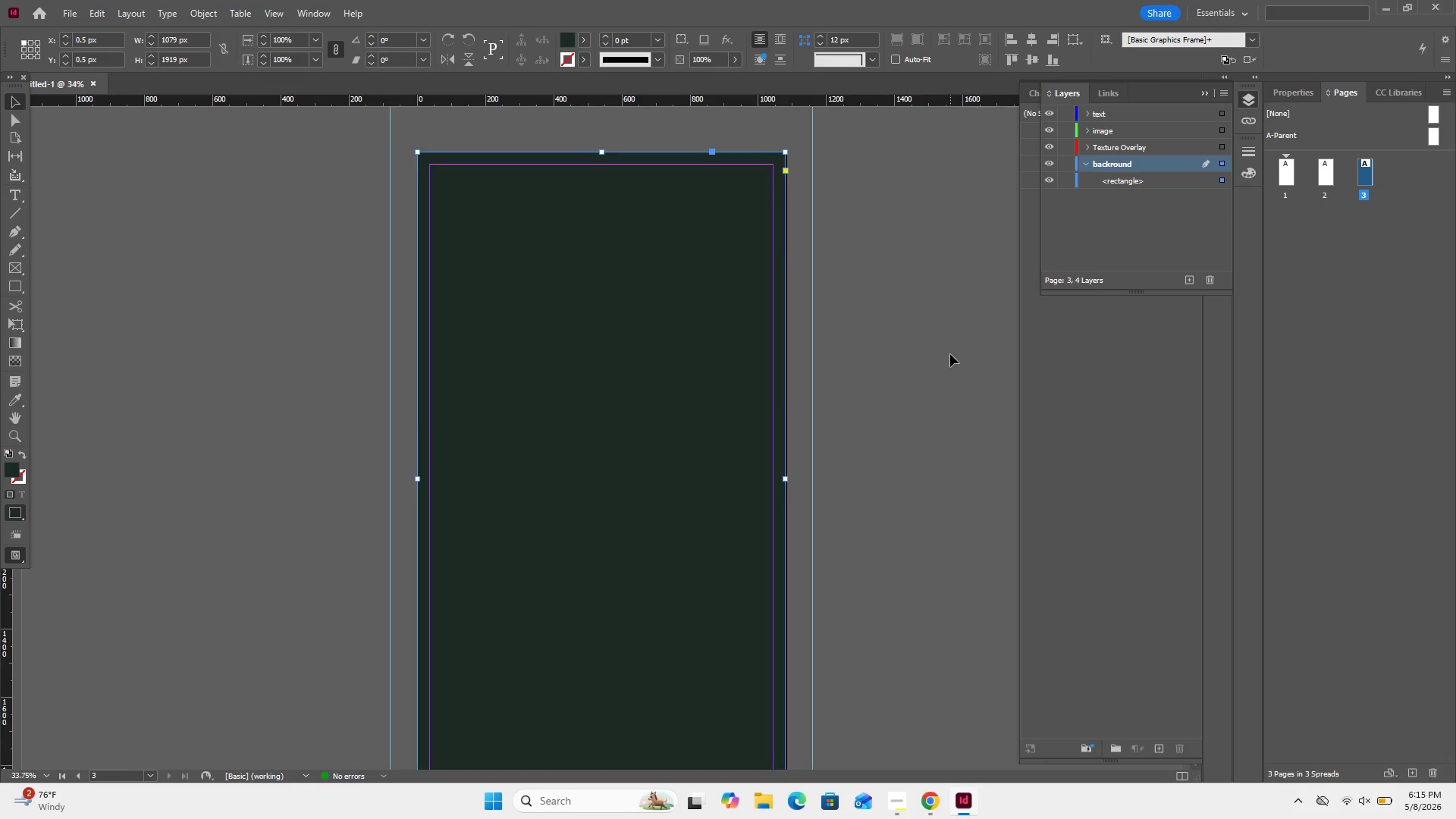 
scroll: coordinate [950, 354], scroll_direction: down, amount: 1.0
 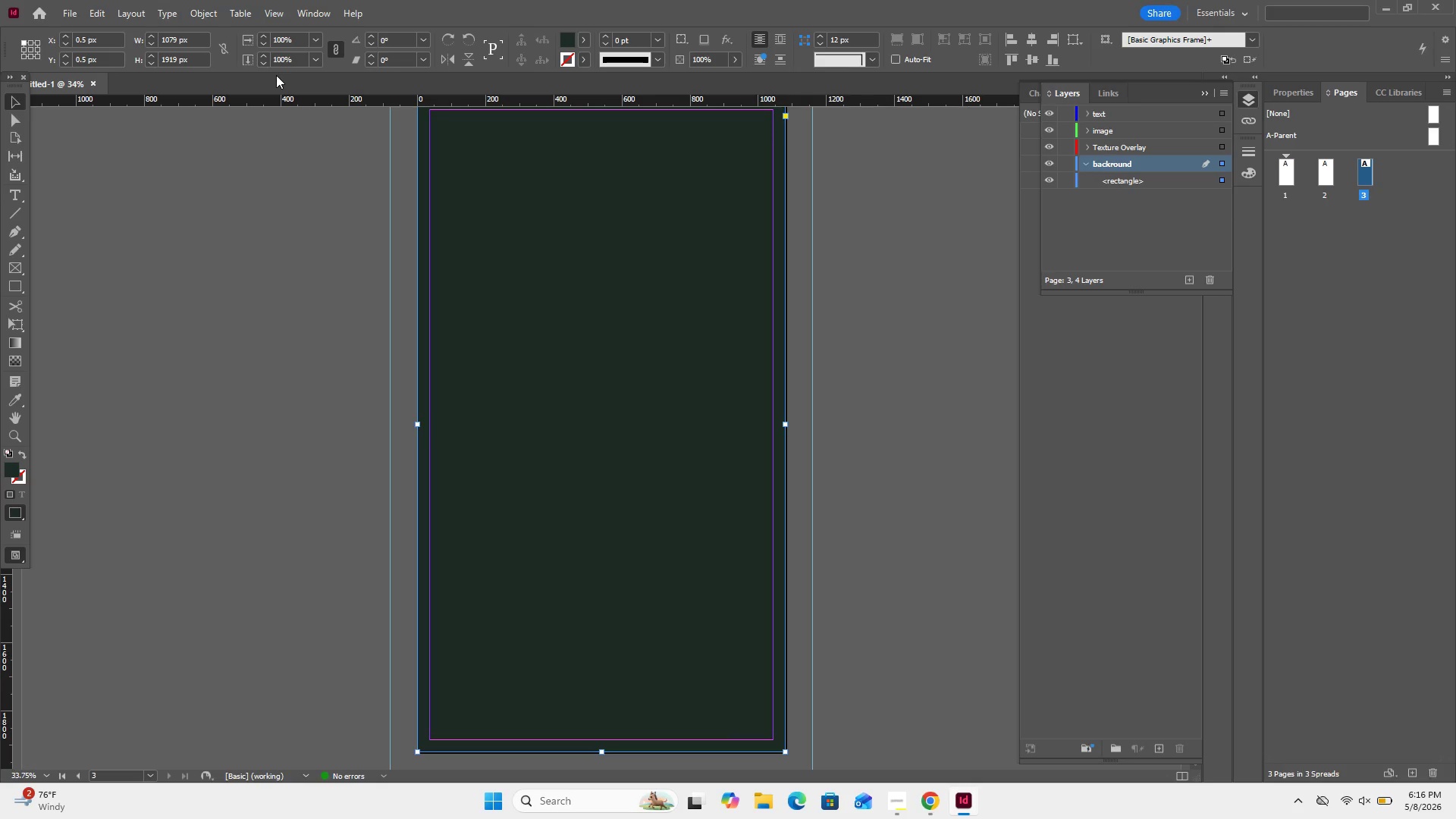 
wait(45.41)
 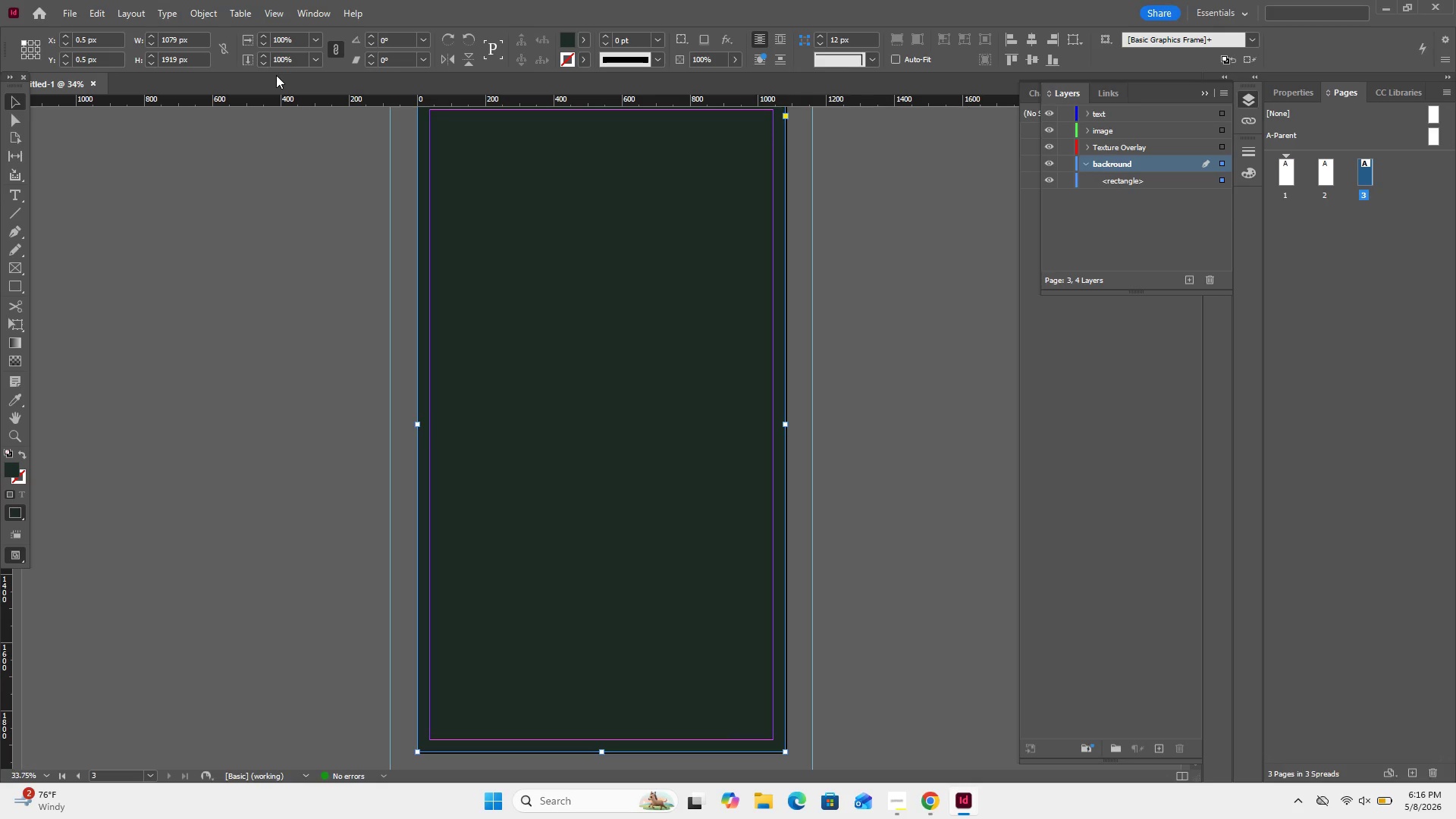 
left_click([39, 7])
 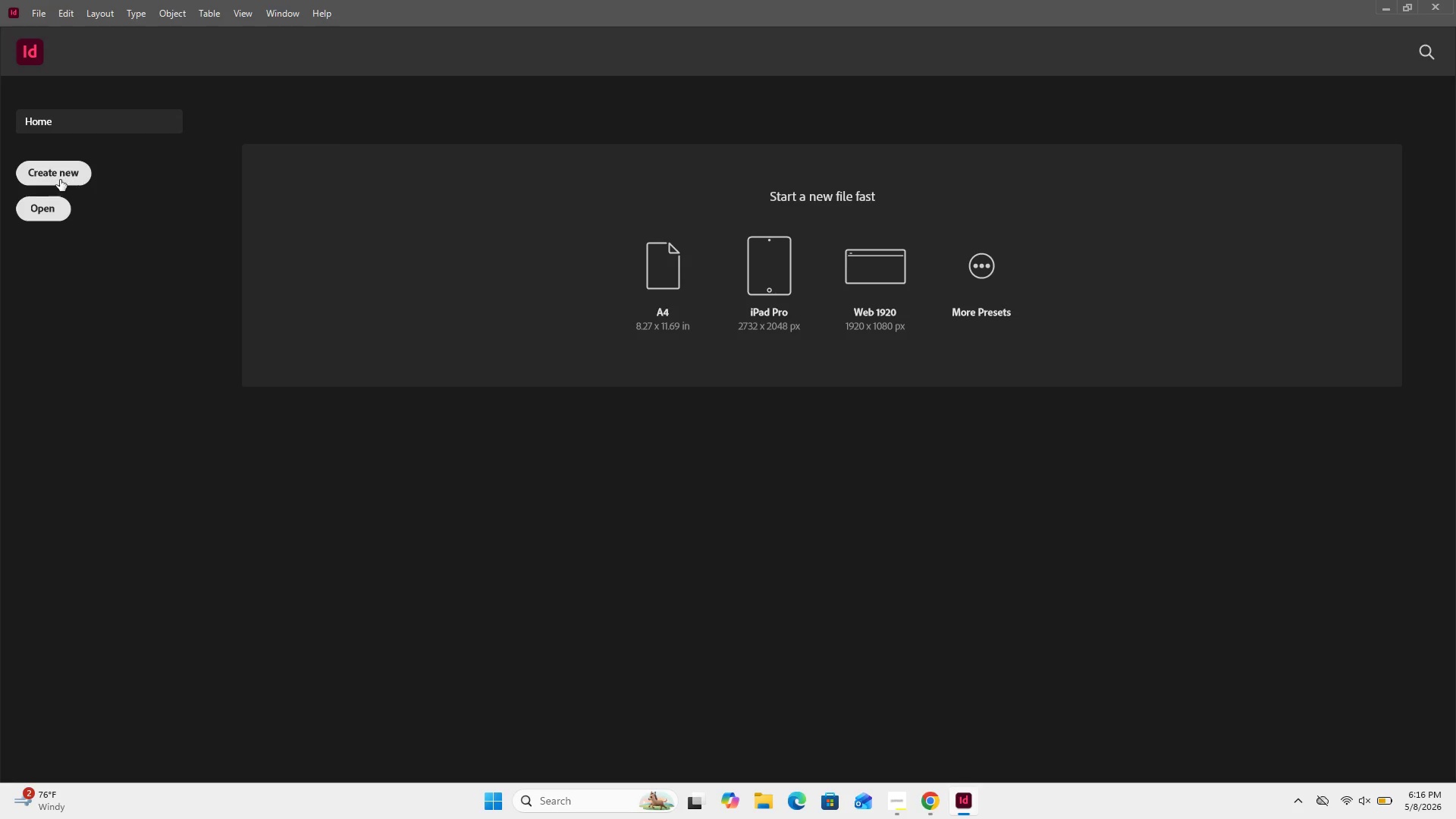 
wait(5.33)
 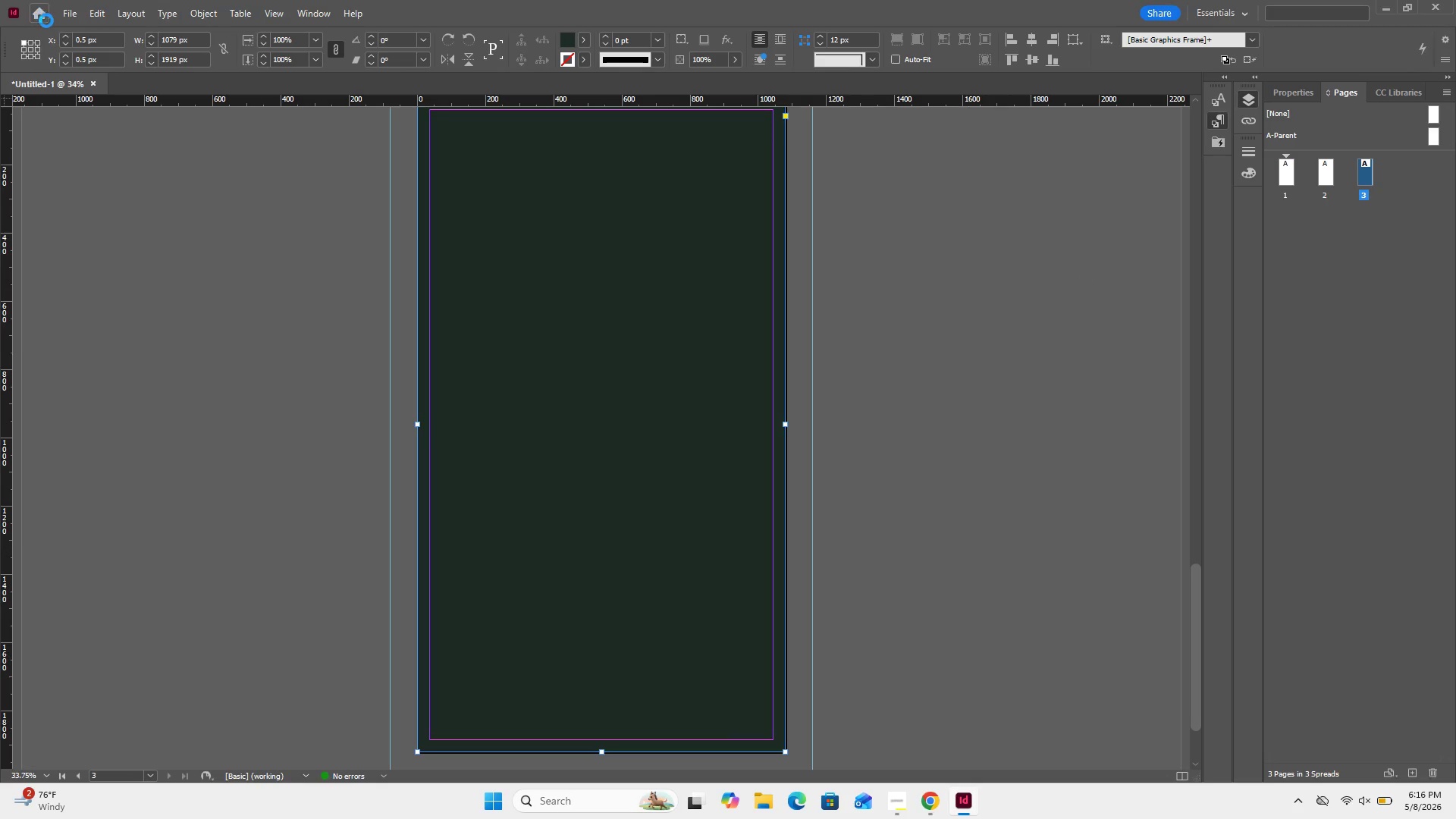 
mouse_move([39, 50])
 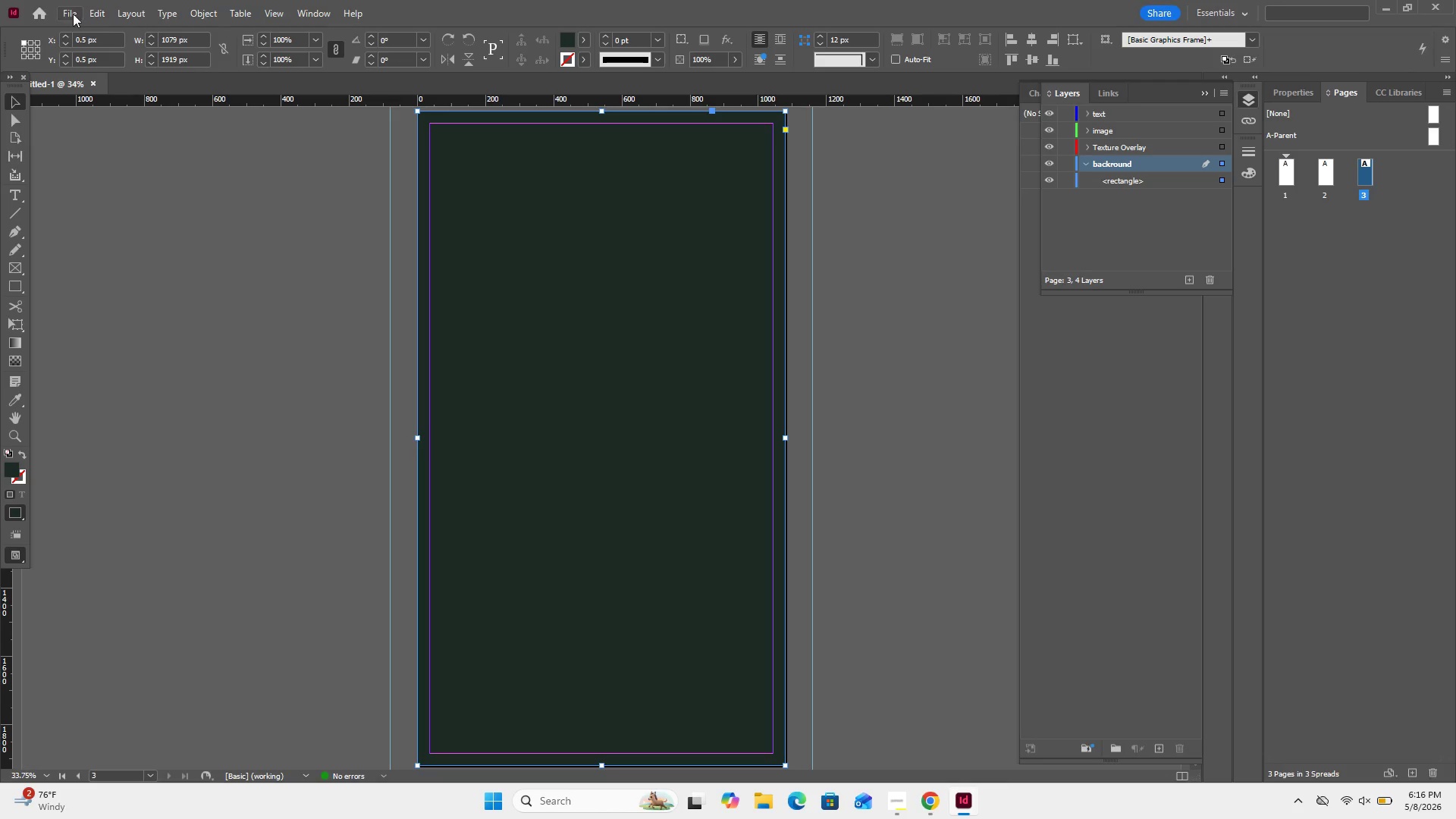 
left_click([73, 14])
 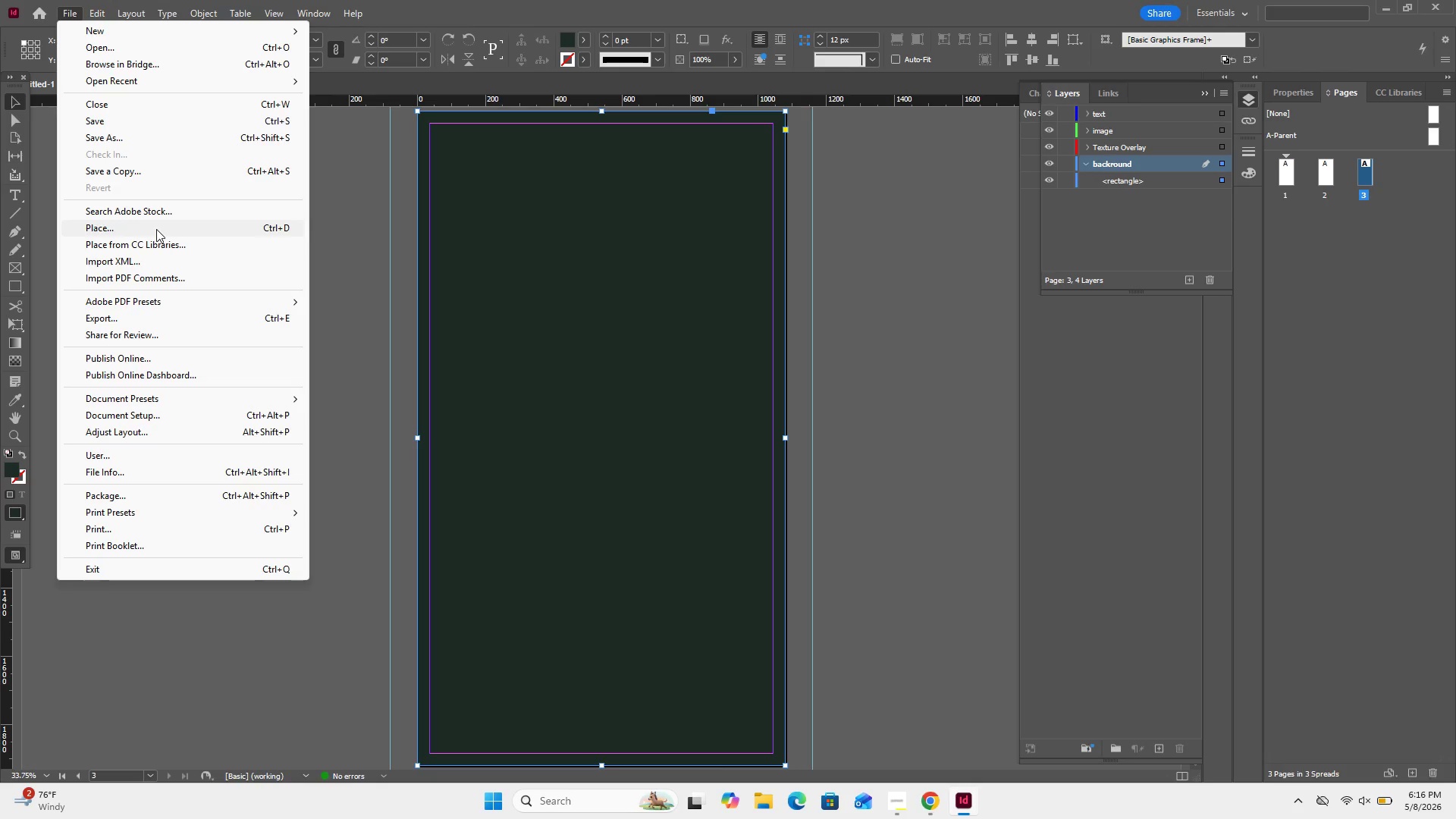 
left_click([156, 228])
 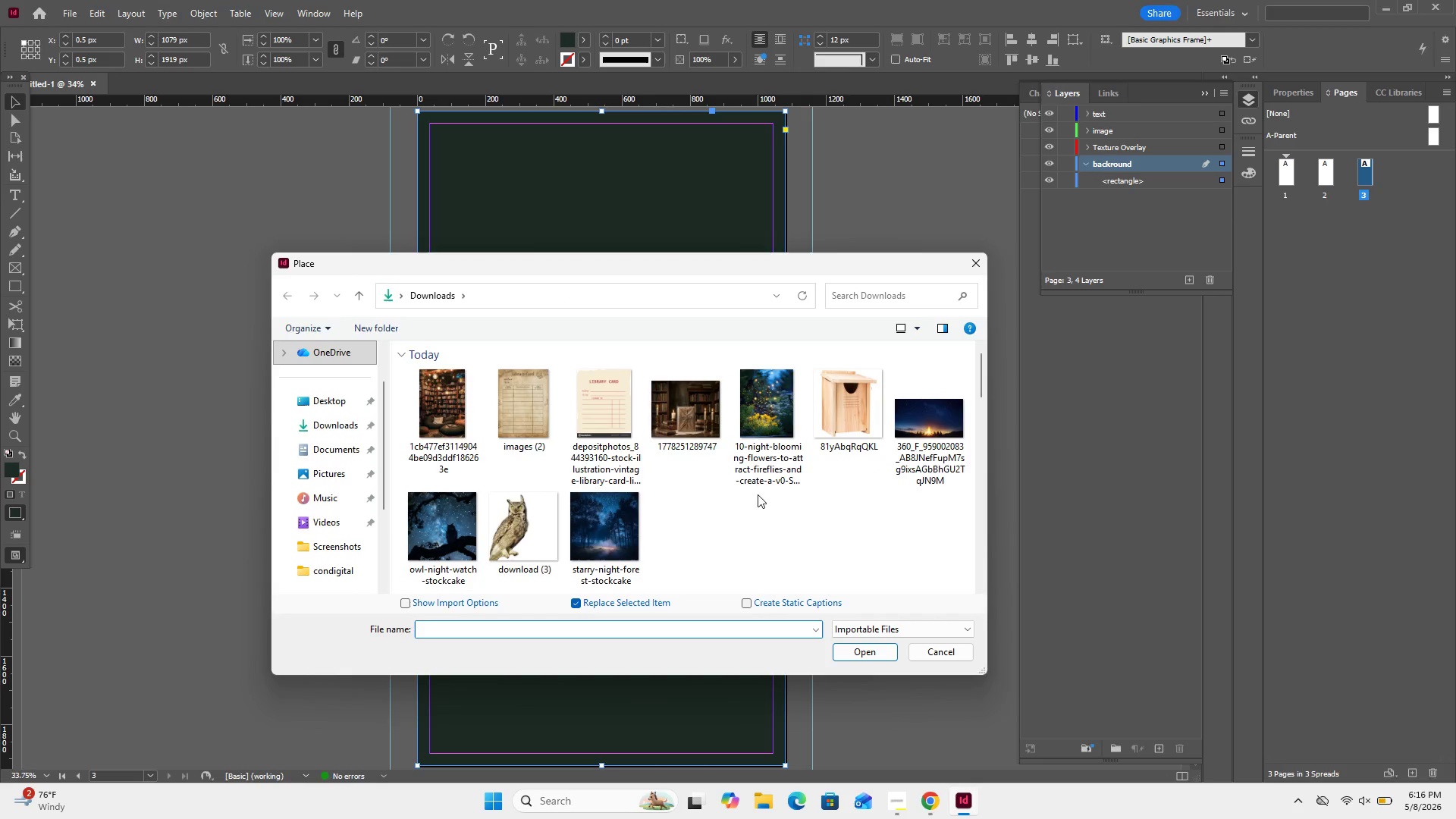 
wait(5.09)
 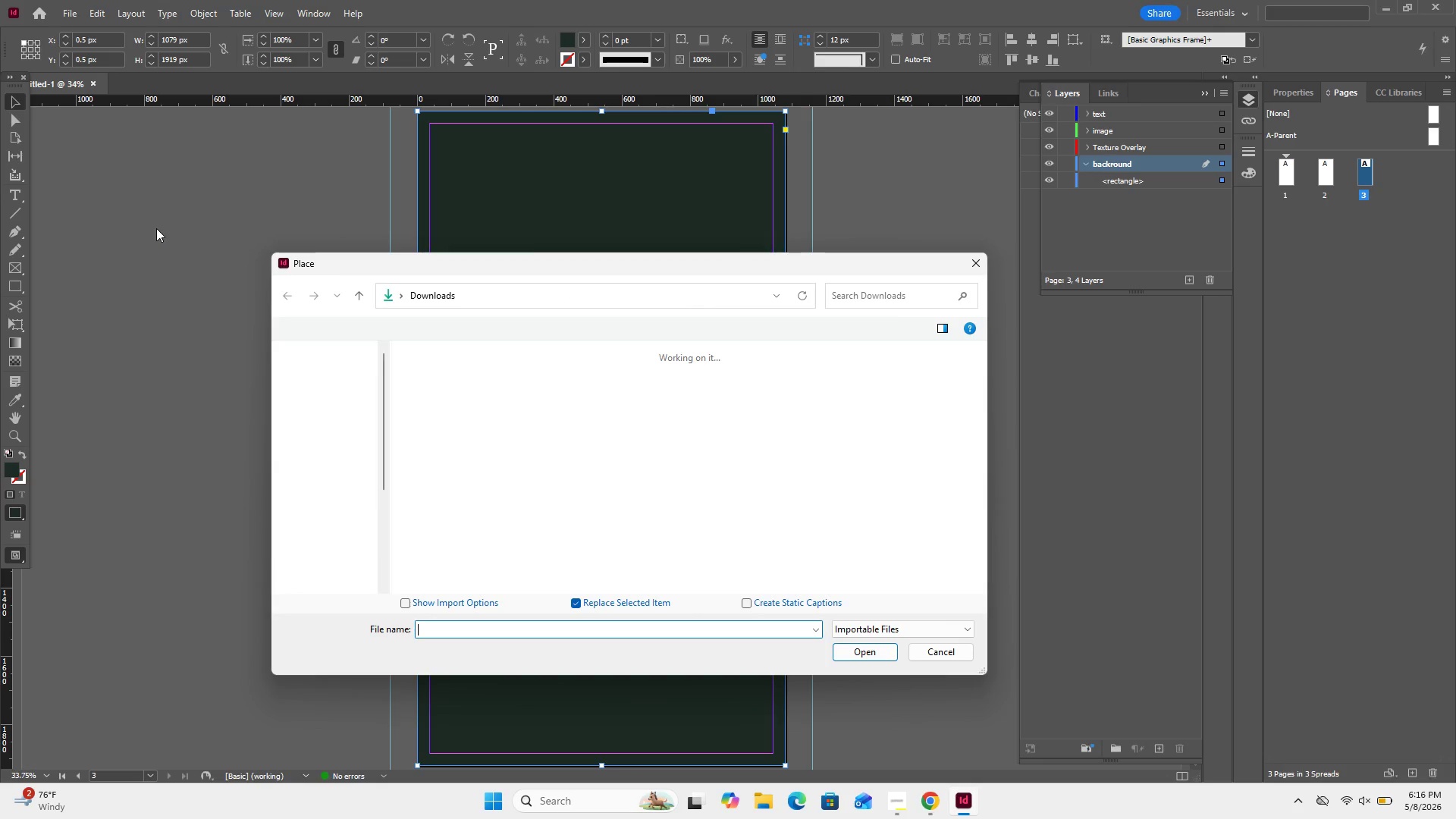 
left_click_drag(start_coordinate=[702, 461], to_coordinate=[426, 411])
 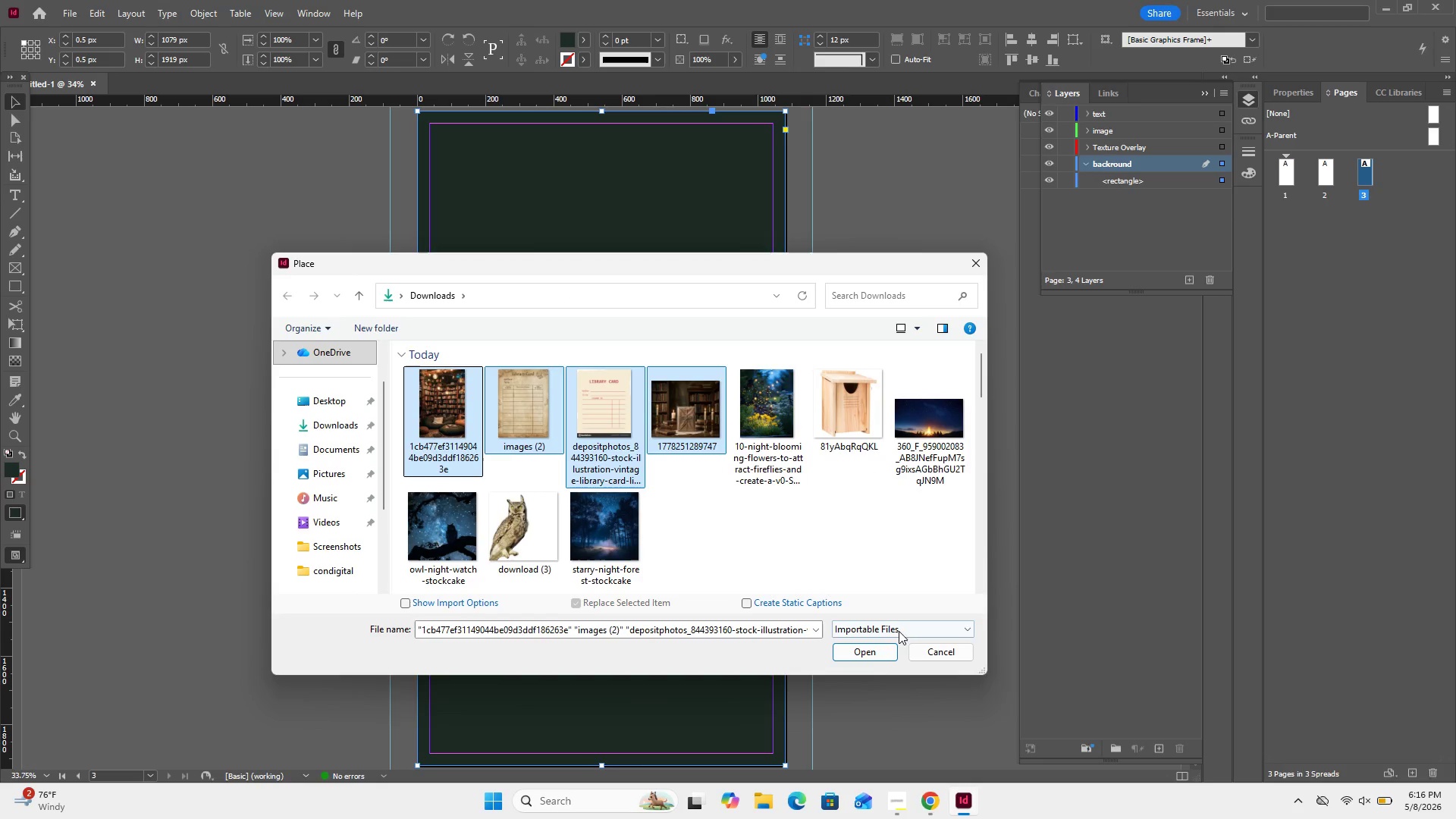 
left_click([879, 654])
 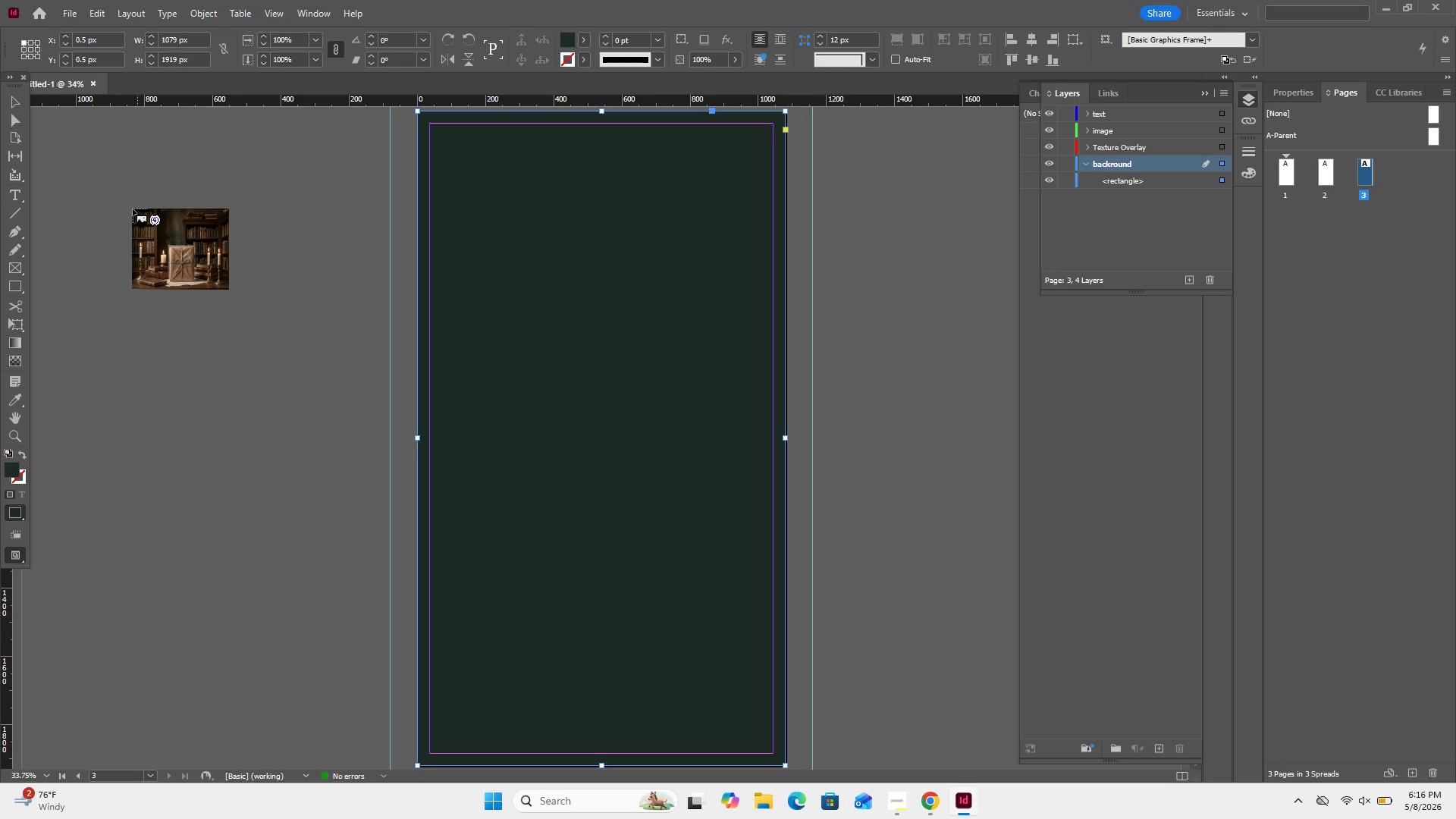 
left_click_drag(start_coordinate=[100, 188], to_coordinate=[162, 237])
 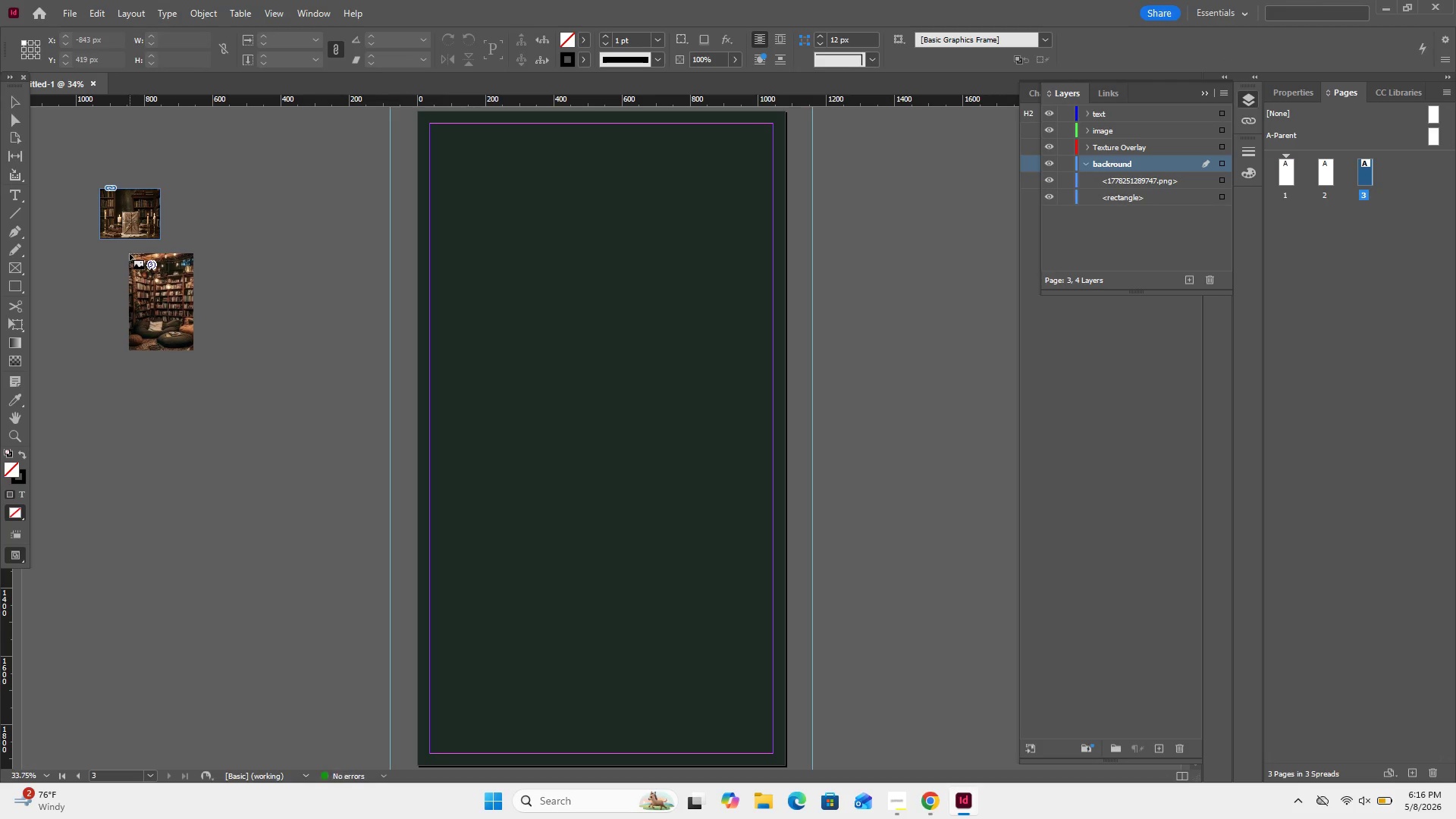 
left_click_drag(start_coordinate=[128, 254], to_coordinate=[165, 287])
 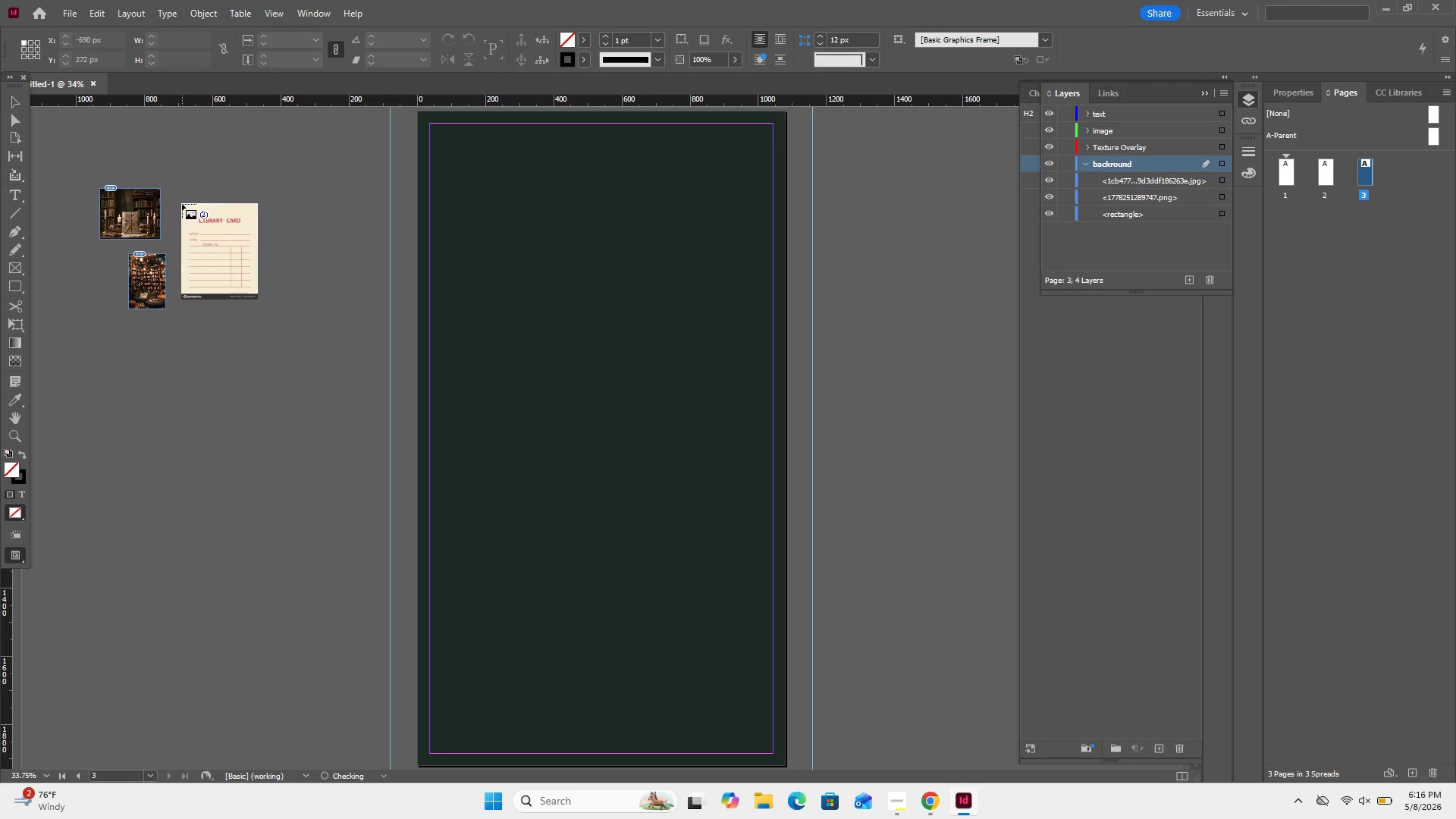 
left_click_drag(start_coordinate=[182, 203], to_coordinate=[239, 259])
 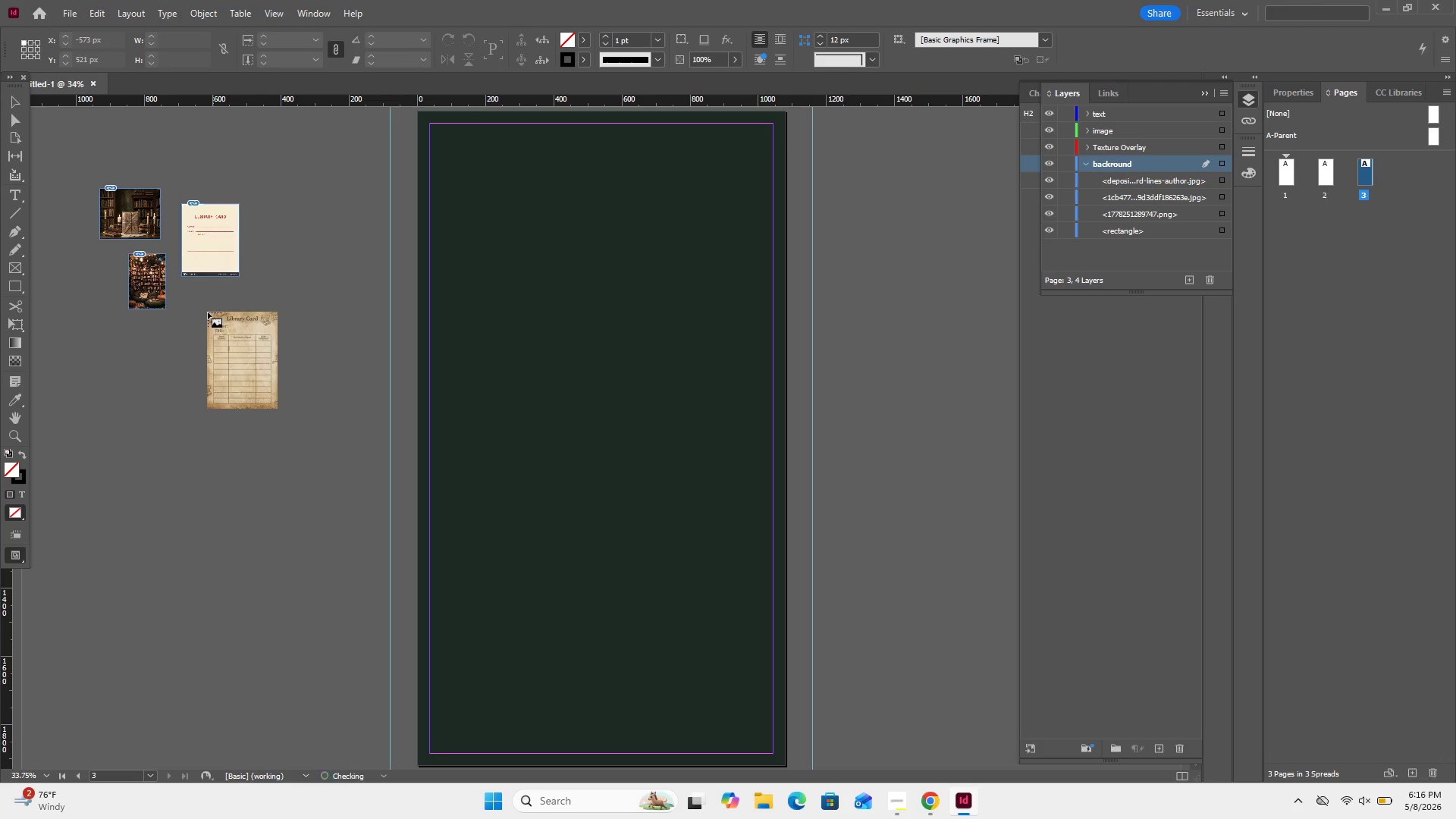 
left_click_drag(start_coordinate=[206, 314], to_coordinate=[252, 378])
 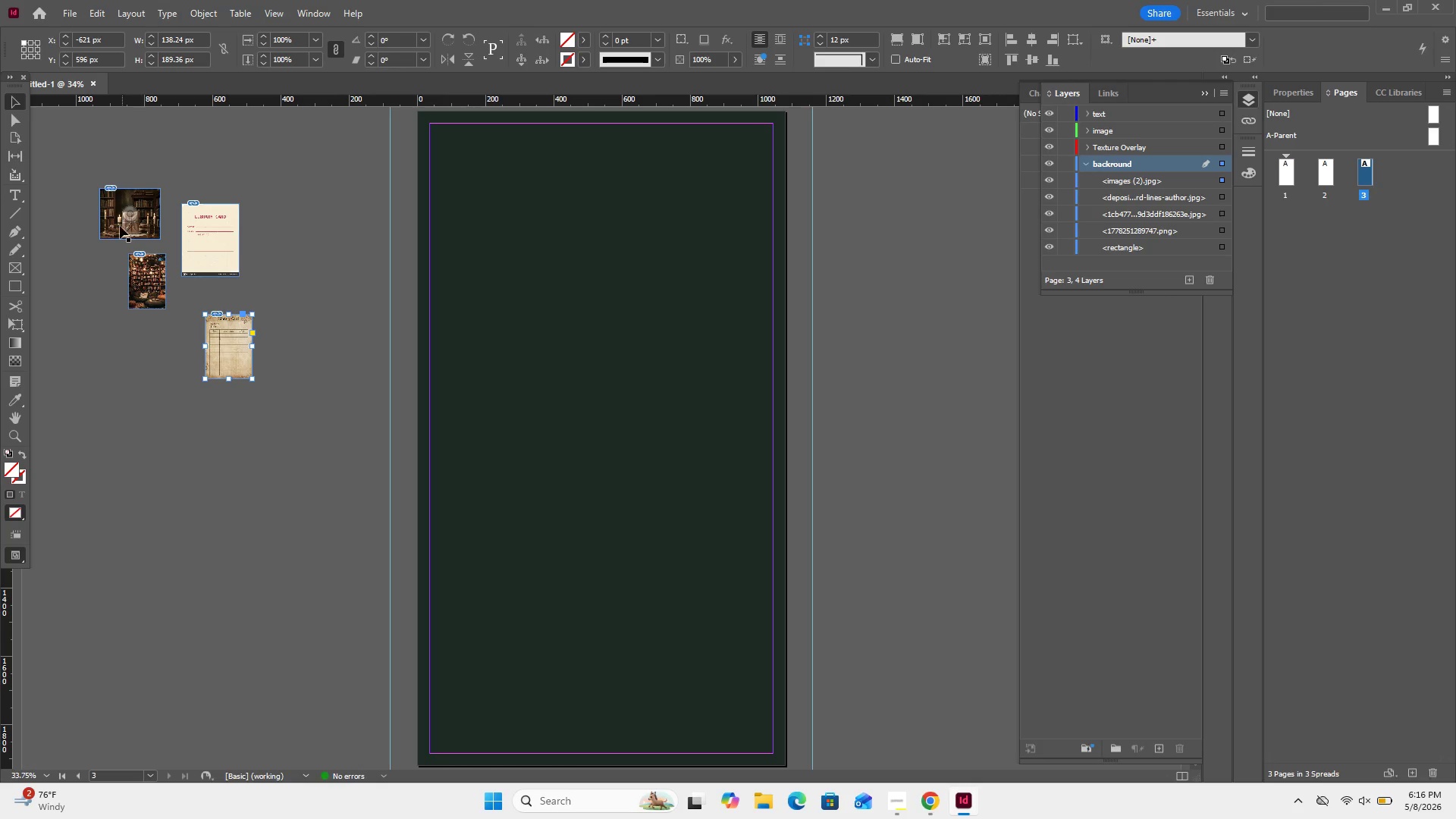 
left_click_drag(start_coordinate=[120, 226], to_coordinate=[440, 152])
 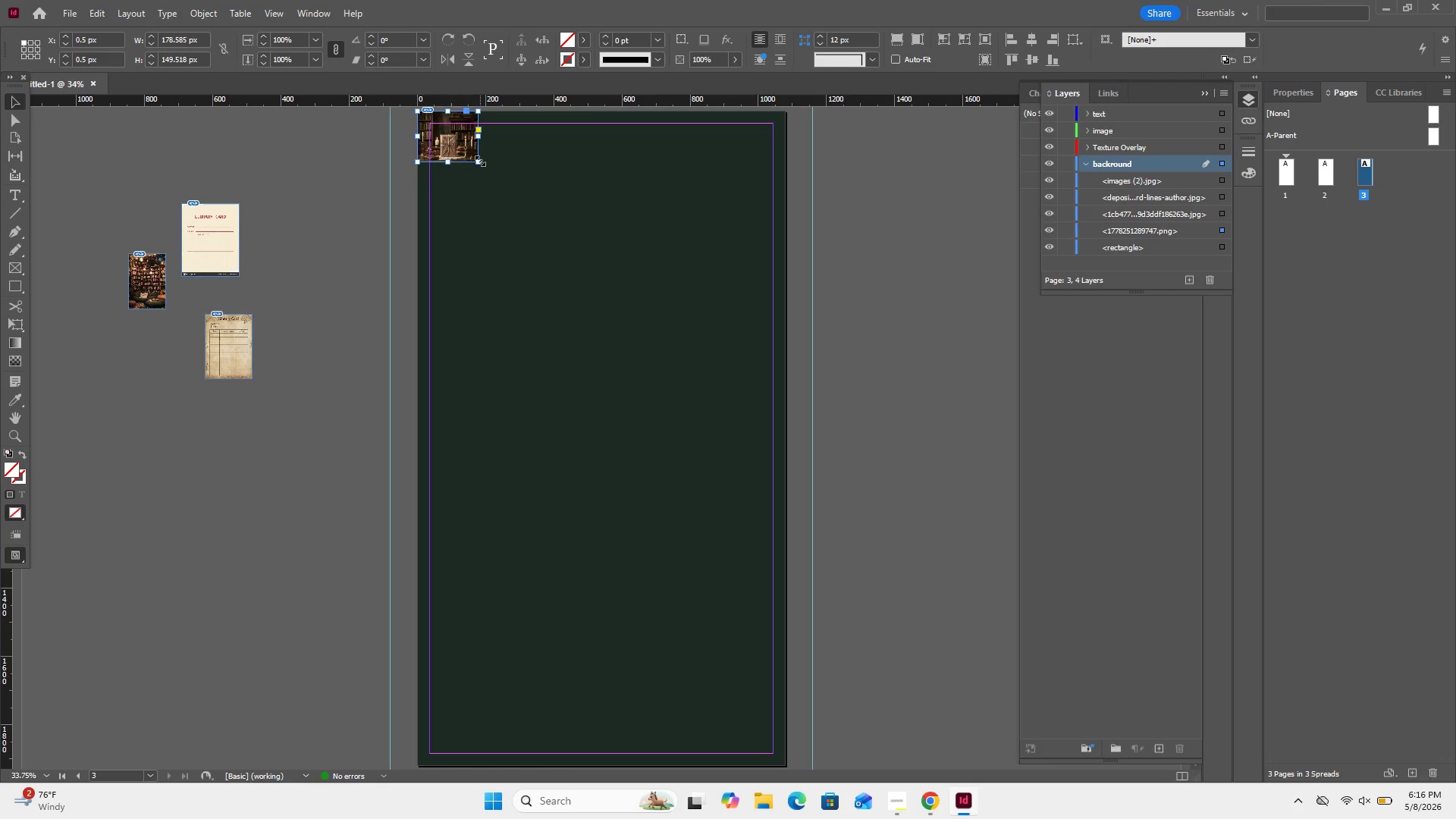 
left_click_drag(start_coordinate=[481, 162], to_coordinate=[783, 690])
 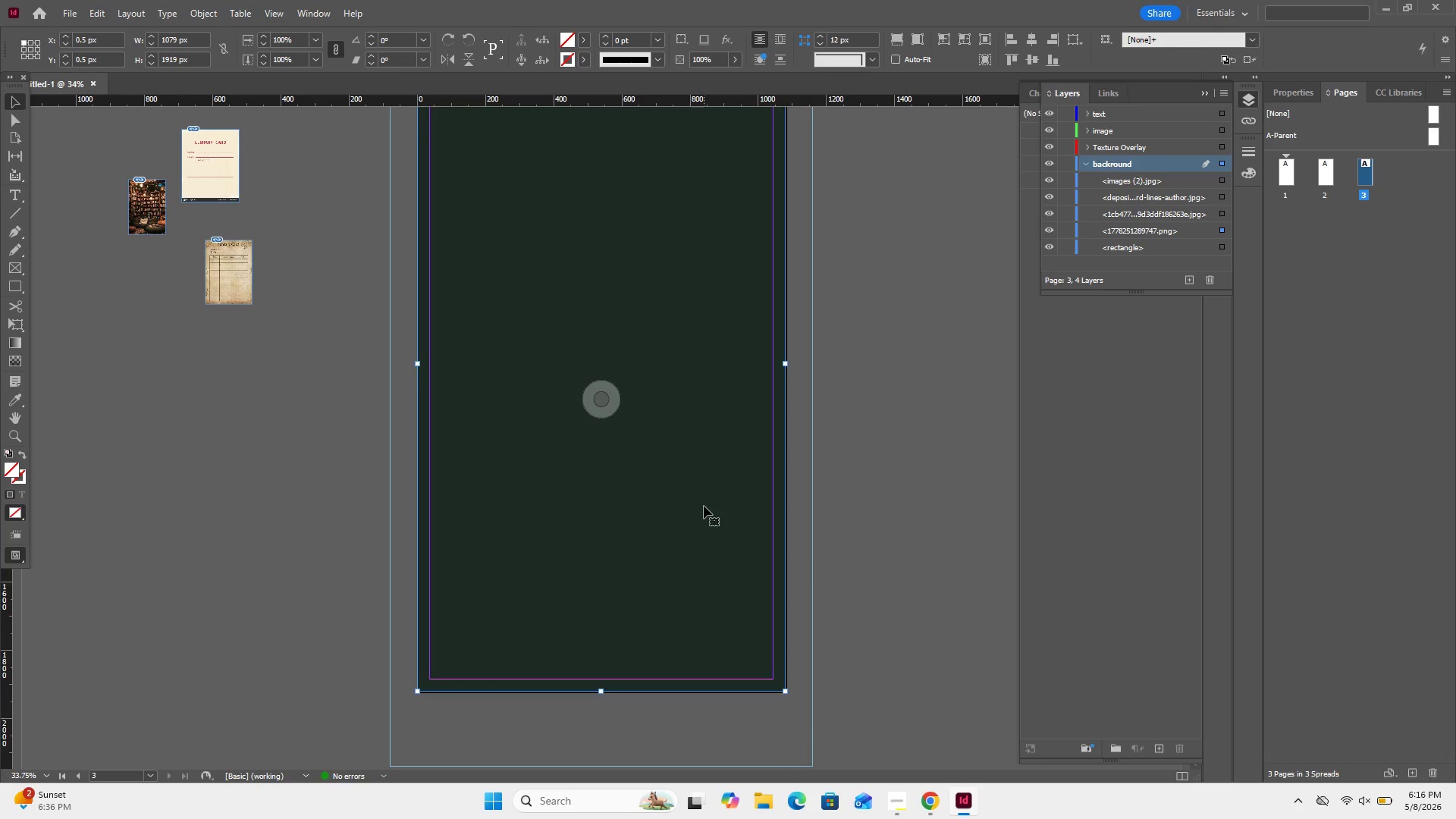 
scroll: coordinate [704, 506], scroll_direction: up, amount: 2.0
 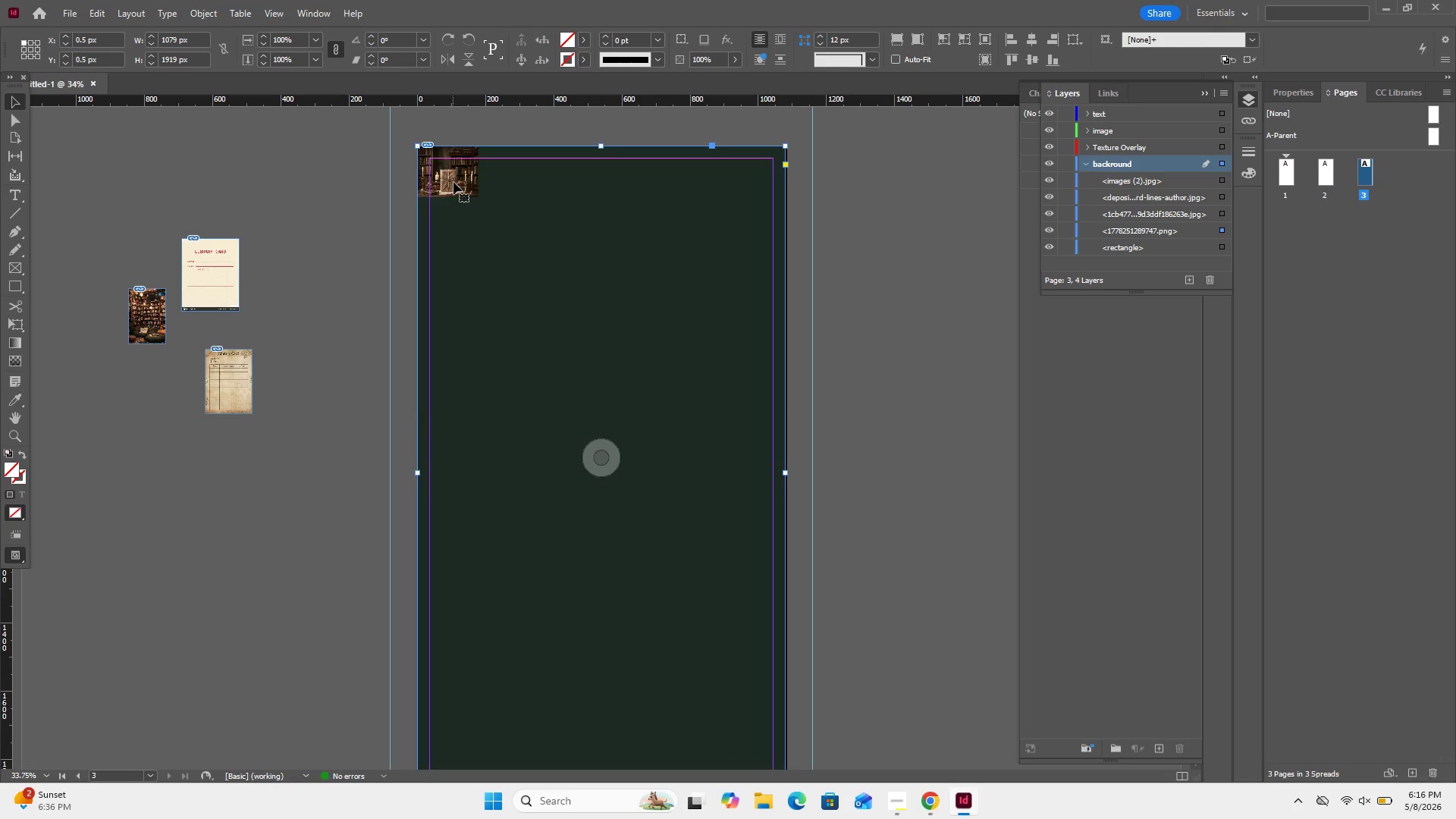 
double_click([453, 182])
 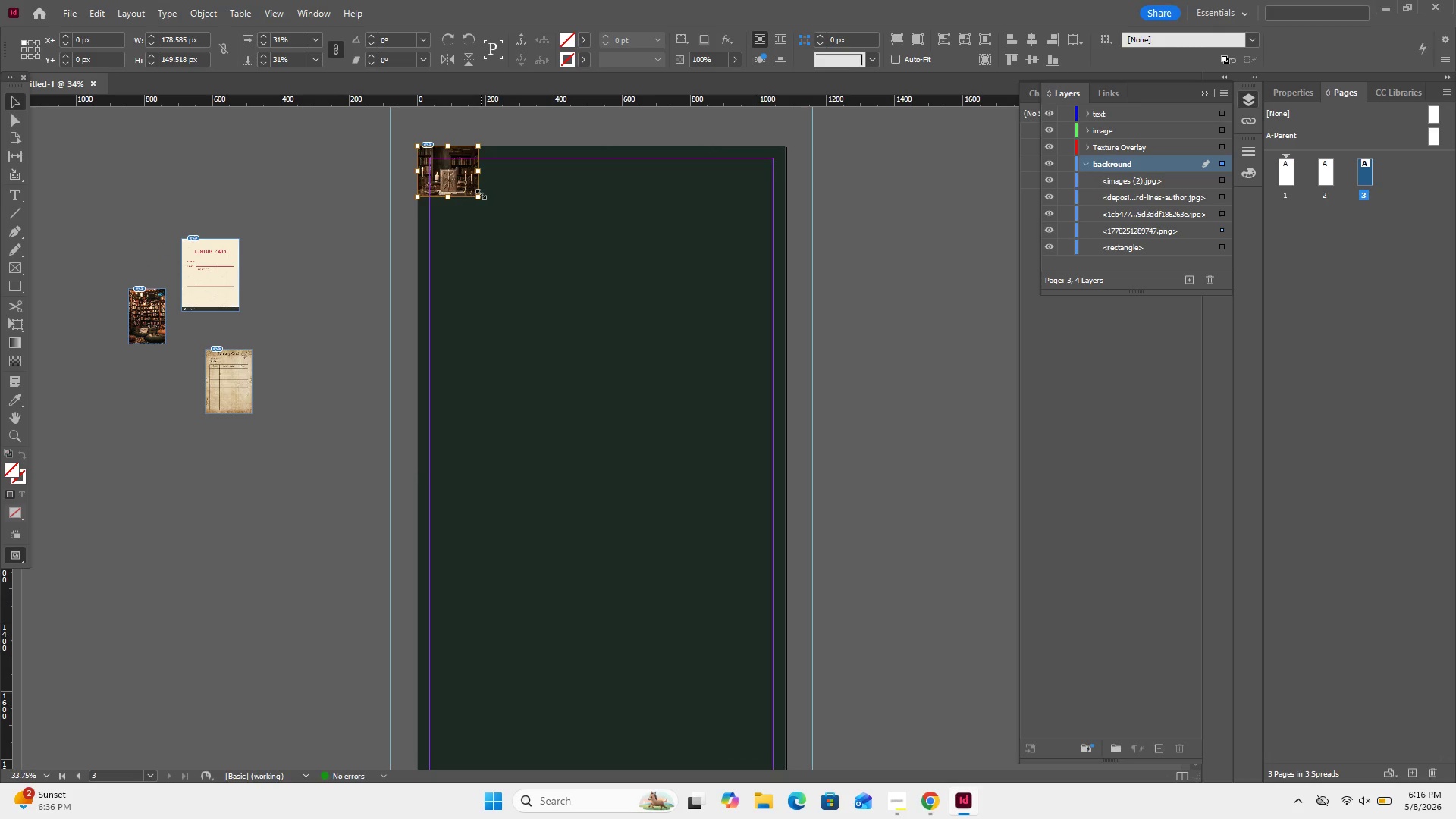 
hold_key(key=ShiftLeft, duration=4.81)
left_click_drag(start_coordinate=[481, 196], to_coordinate=[870, 751])
 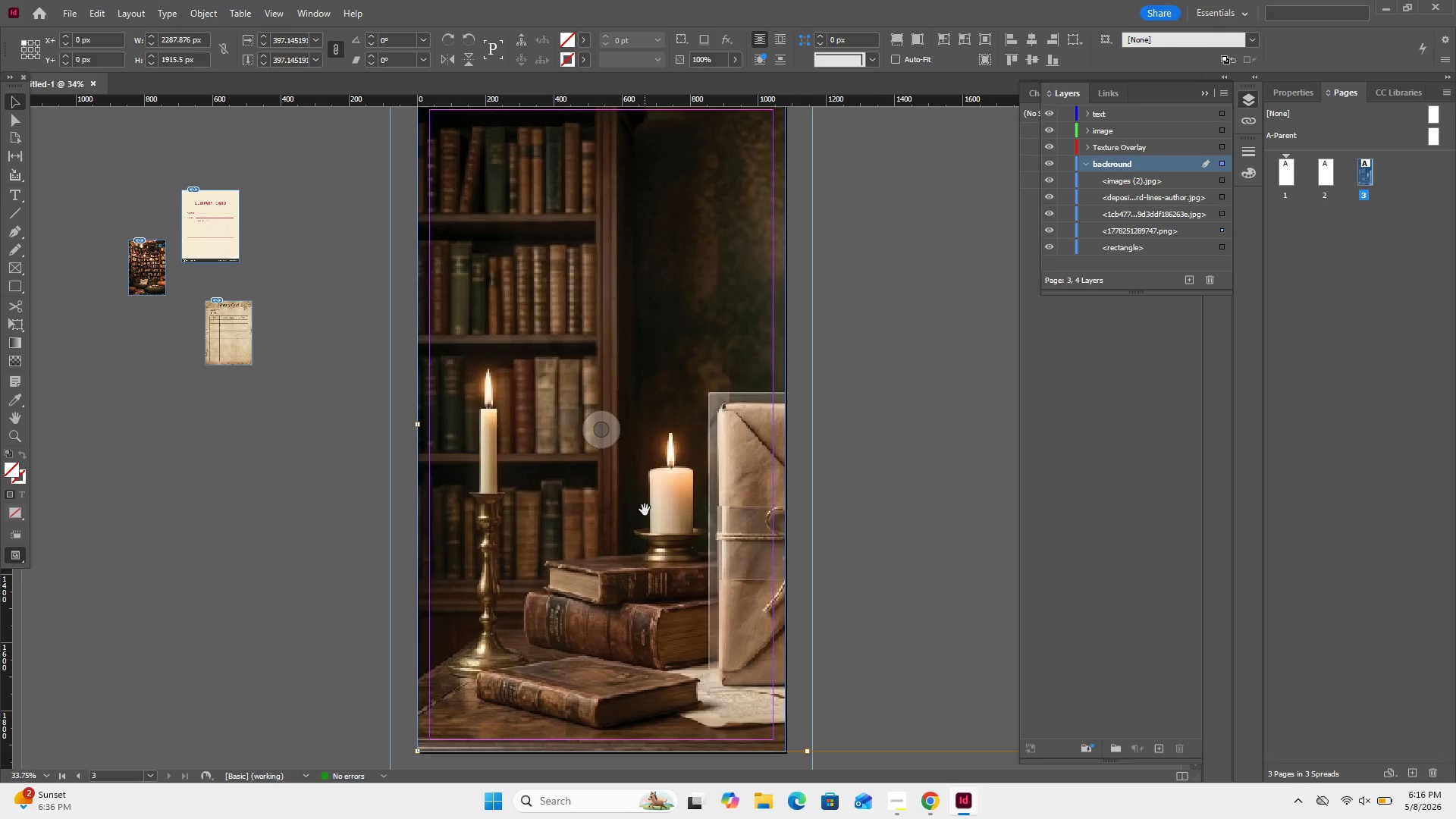 
left_click_drag(start_coordinate=[645, 510], to_coordinate=[579, 500])
 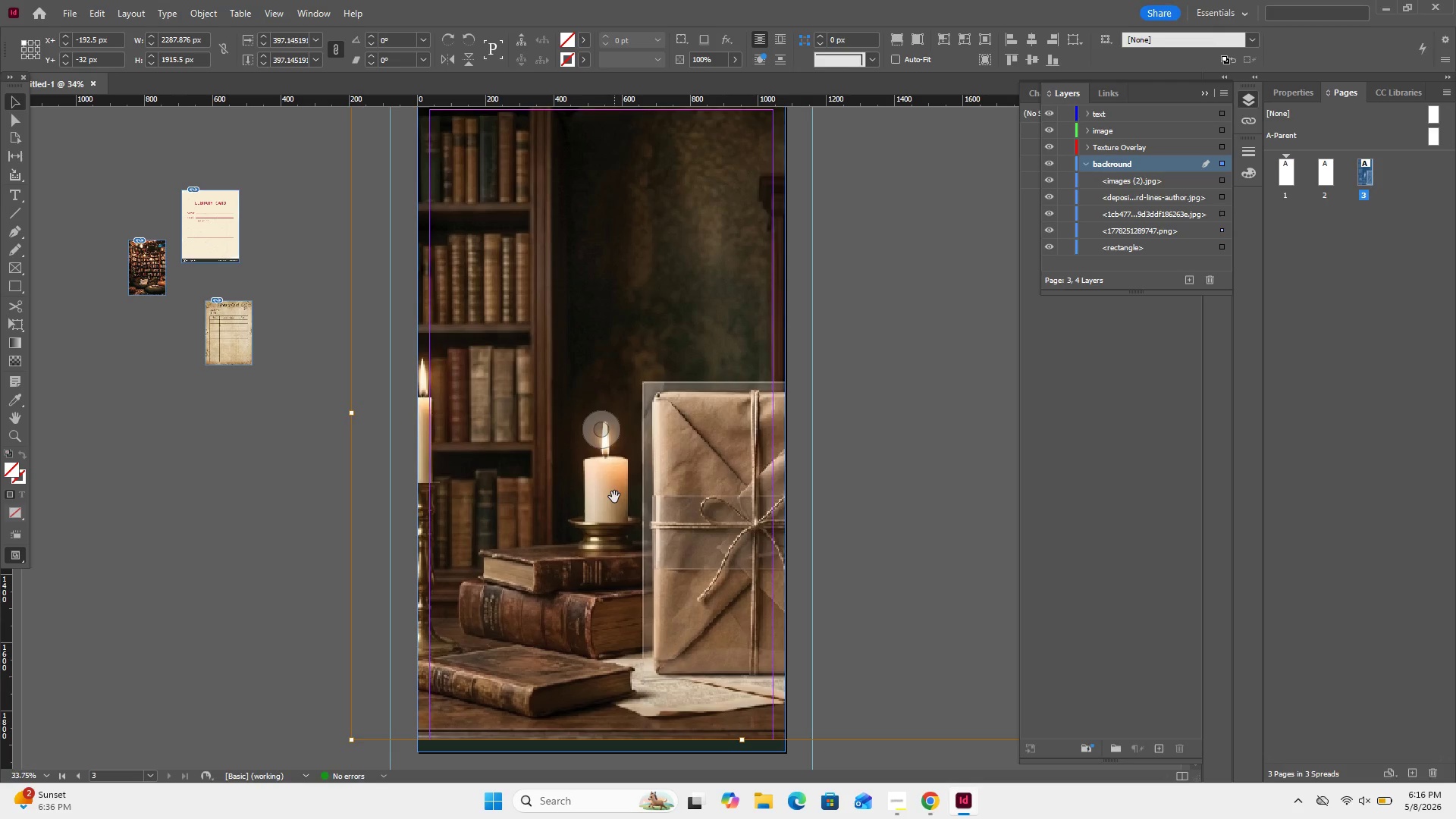 
left_click_drag(start_coordinate=[616, 497], to_coordinate=[557, 516])
 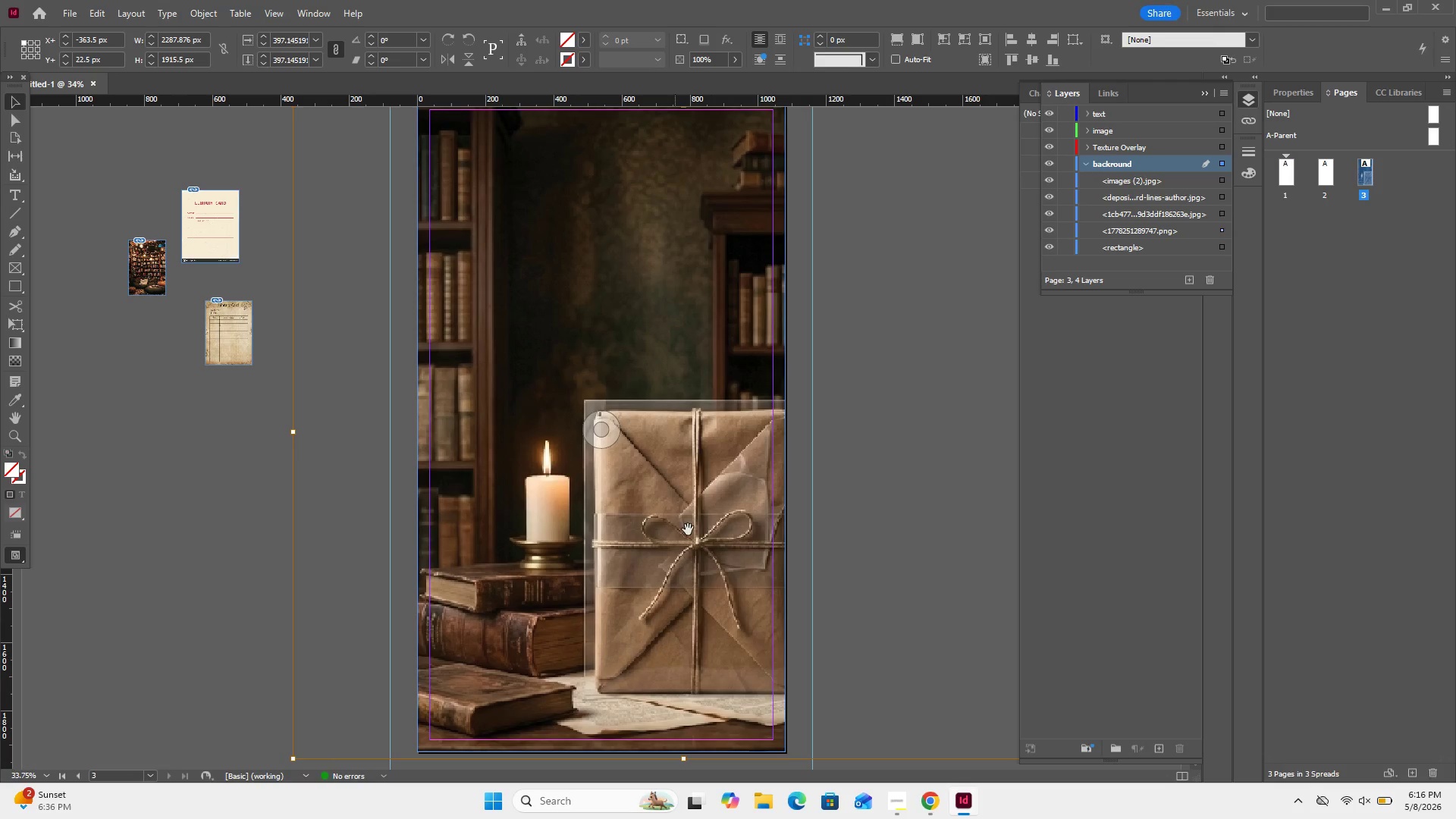 
left_click_drag(start_coordinate=[713, 535], to_coordinate=[617, 523])
 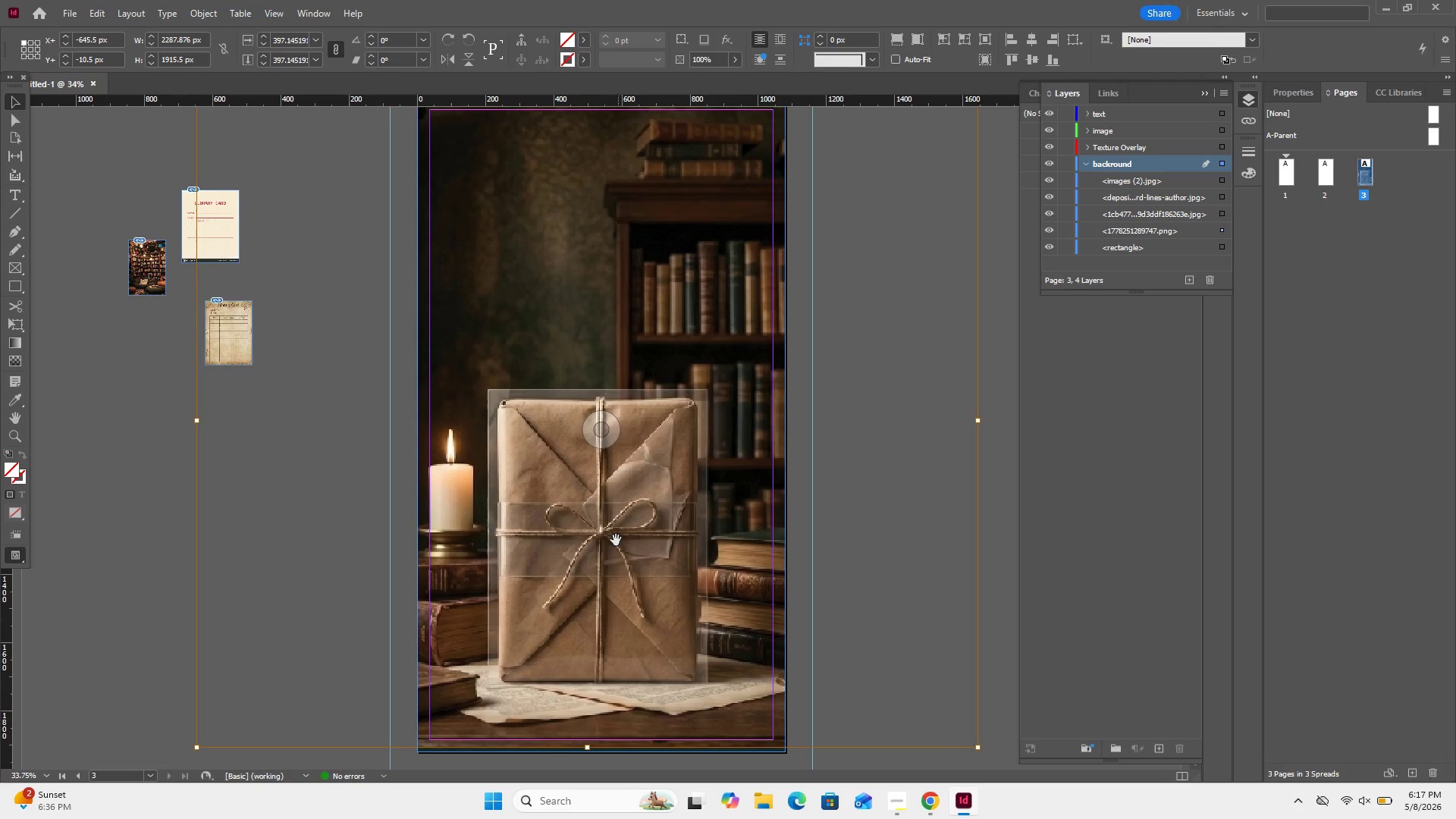 
left_click_drag(start_coordinate=[616, 541], to_coordinate=[633, 536])
 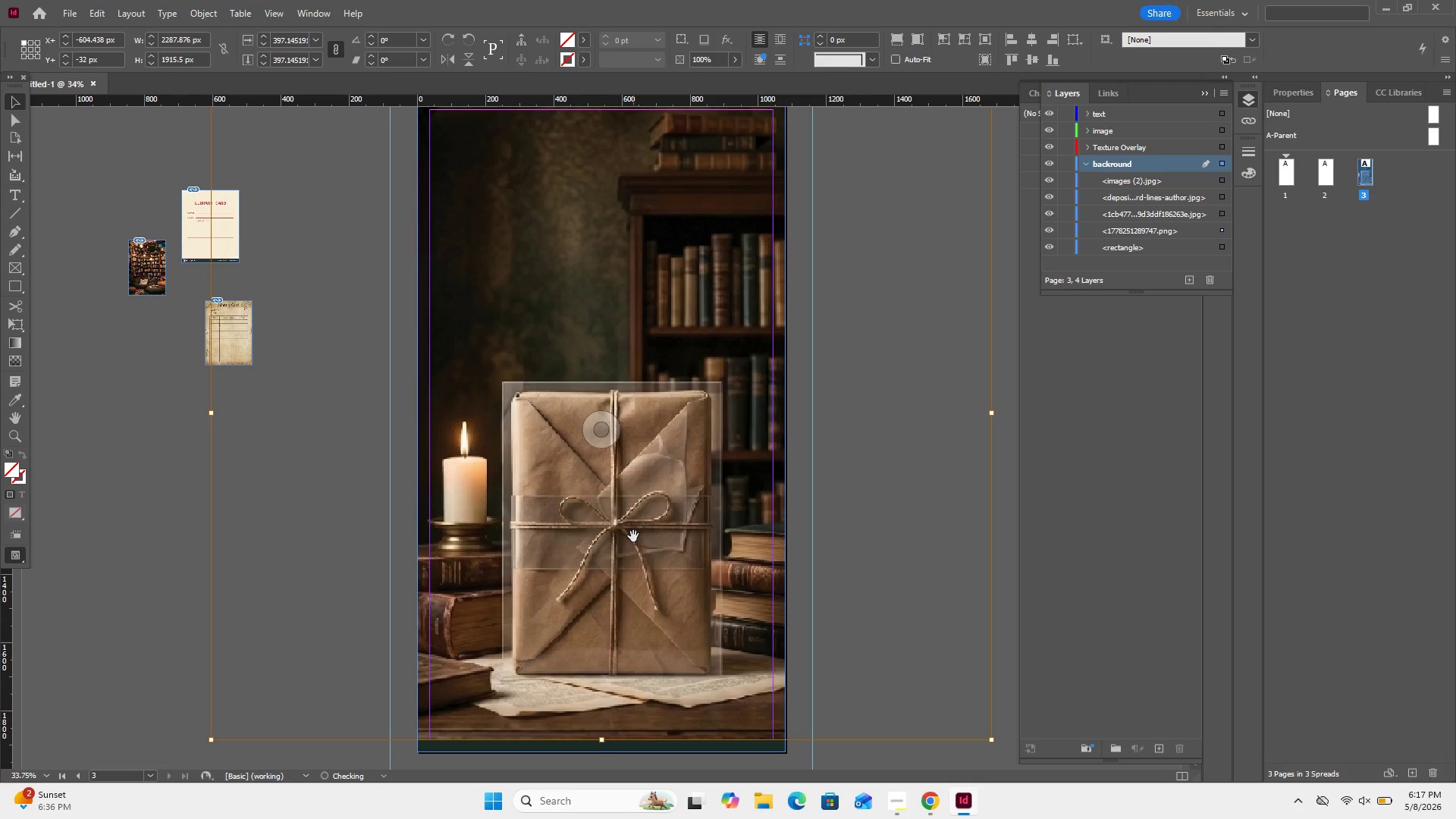 
left_click([633, 536])
 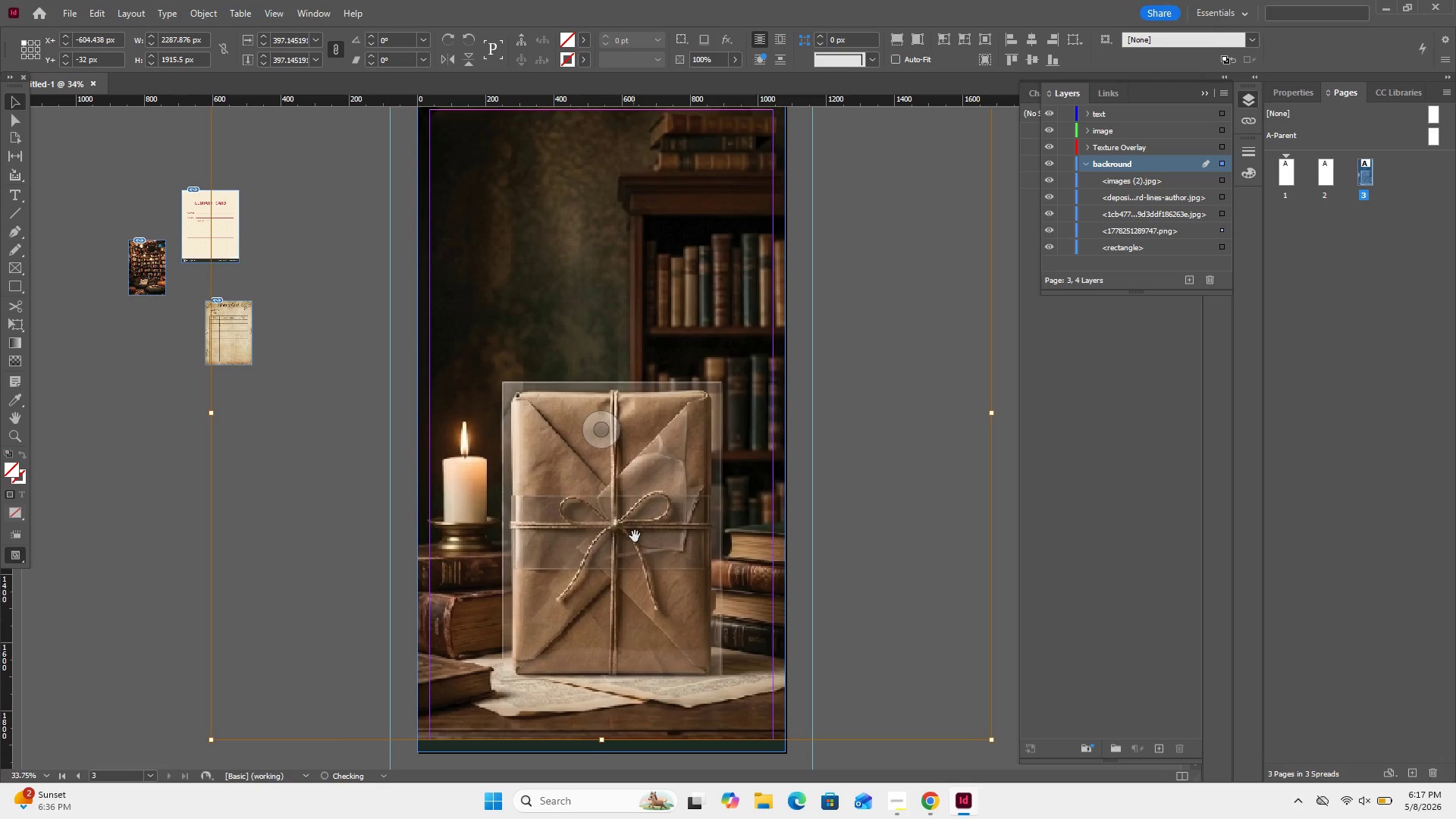 
left_click_drag(start_coordinate=[633, 536], to_coordinate=[642, 554])
 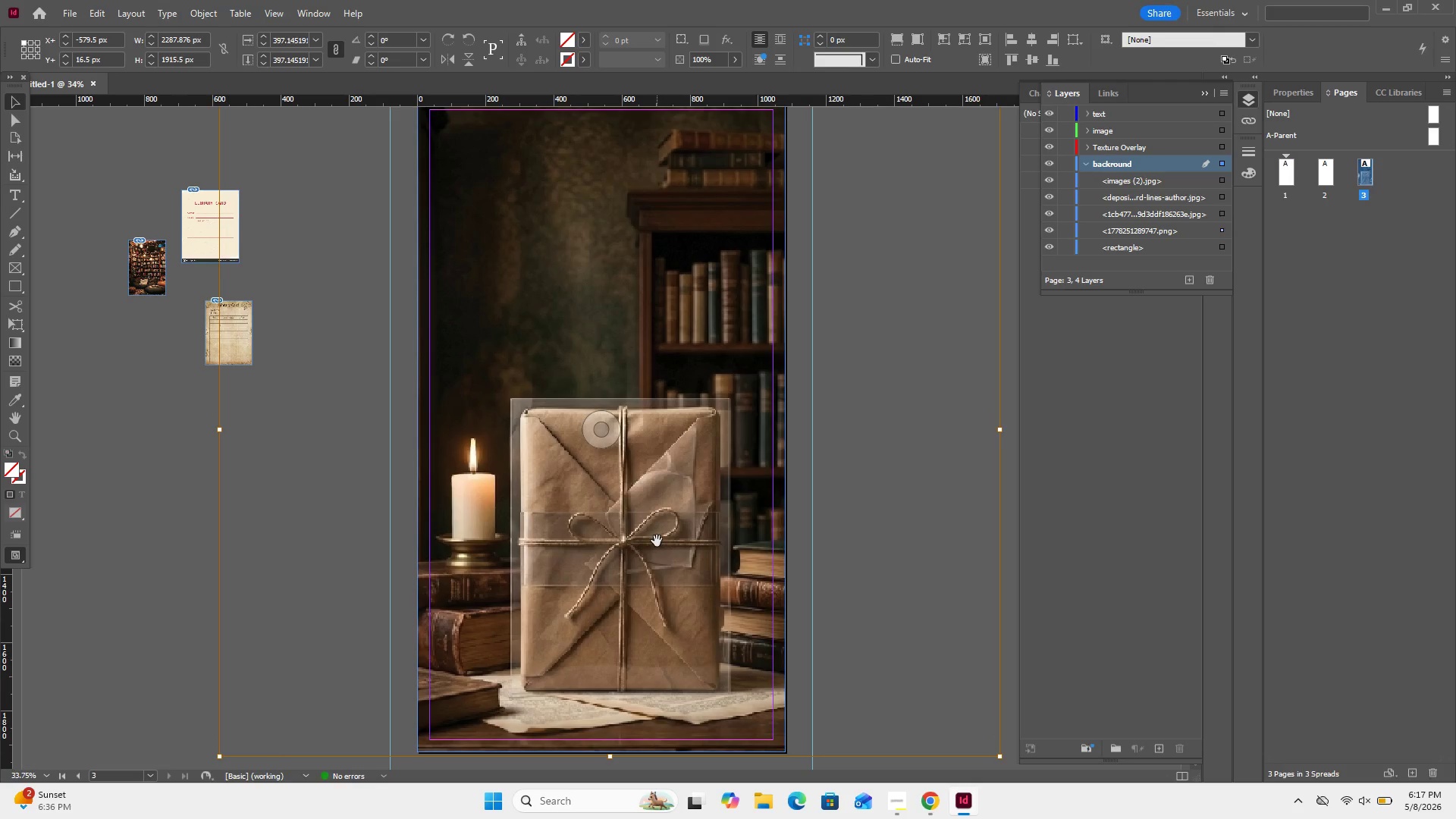 
scroll: coordinate [657, 541], scroll_direction: up, amount: 1.0
 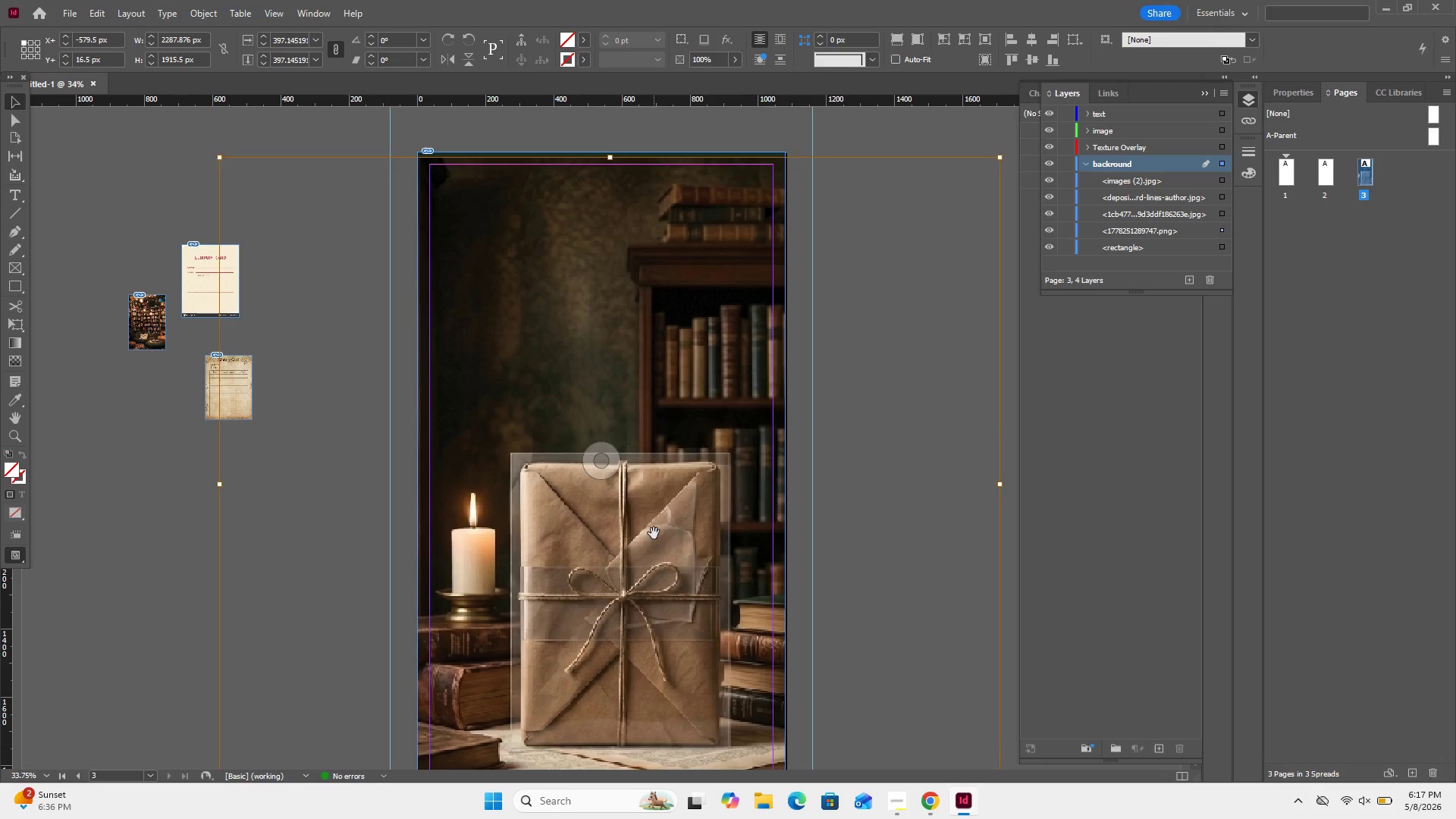 
key(ArrowUp)
 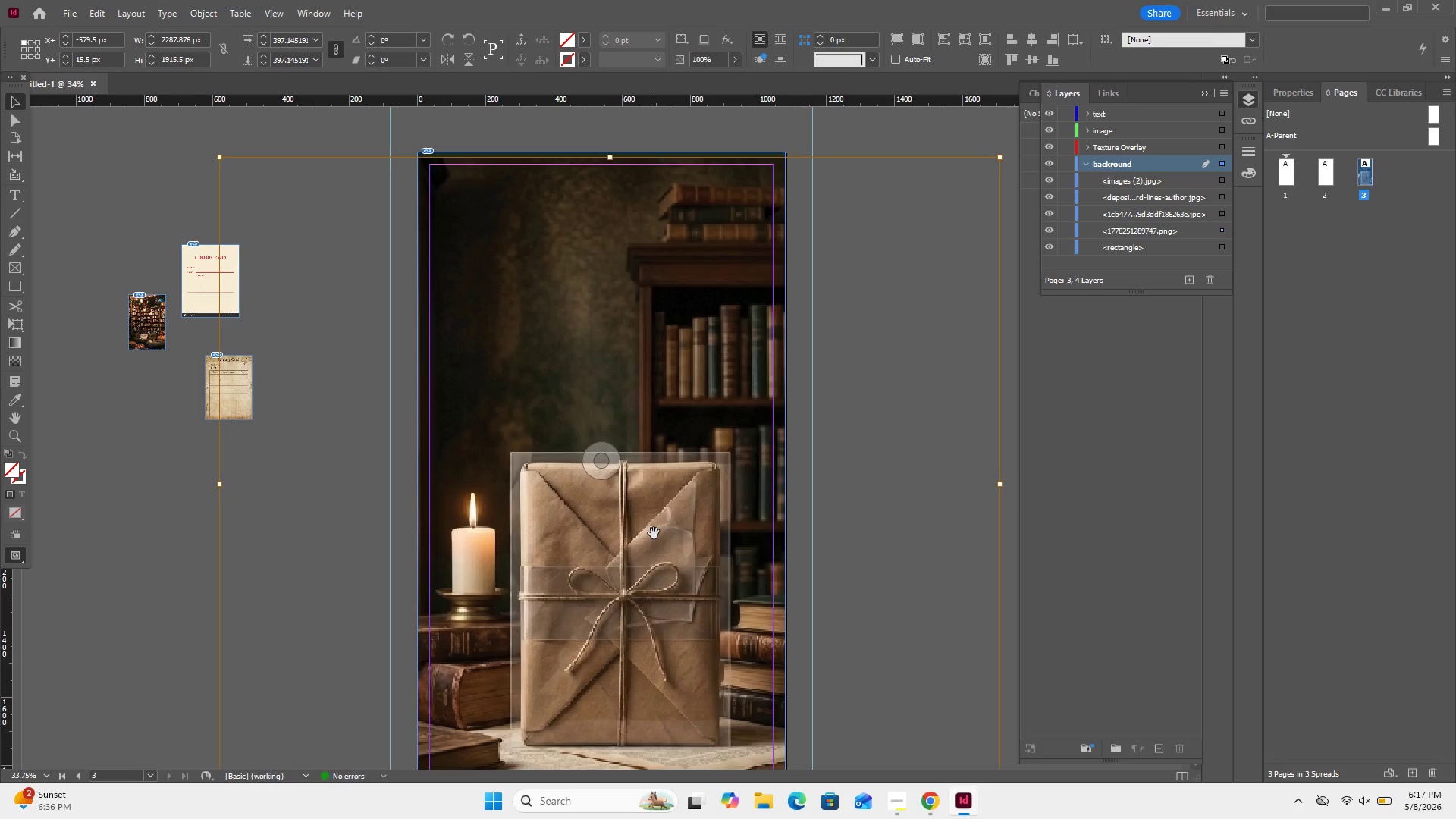 
left_click([654, 533])
 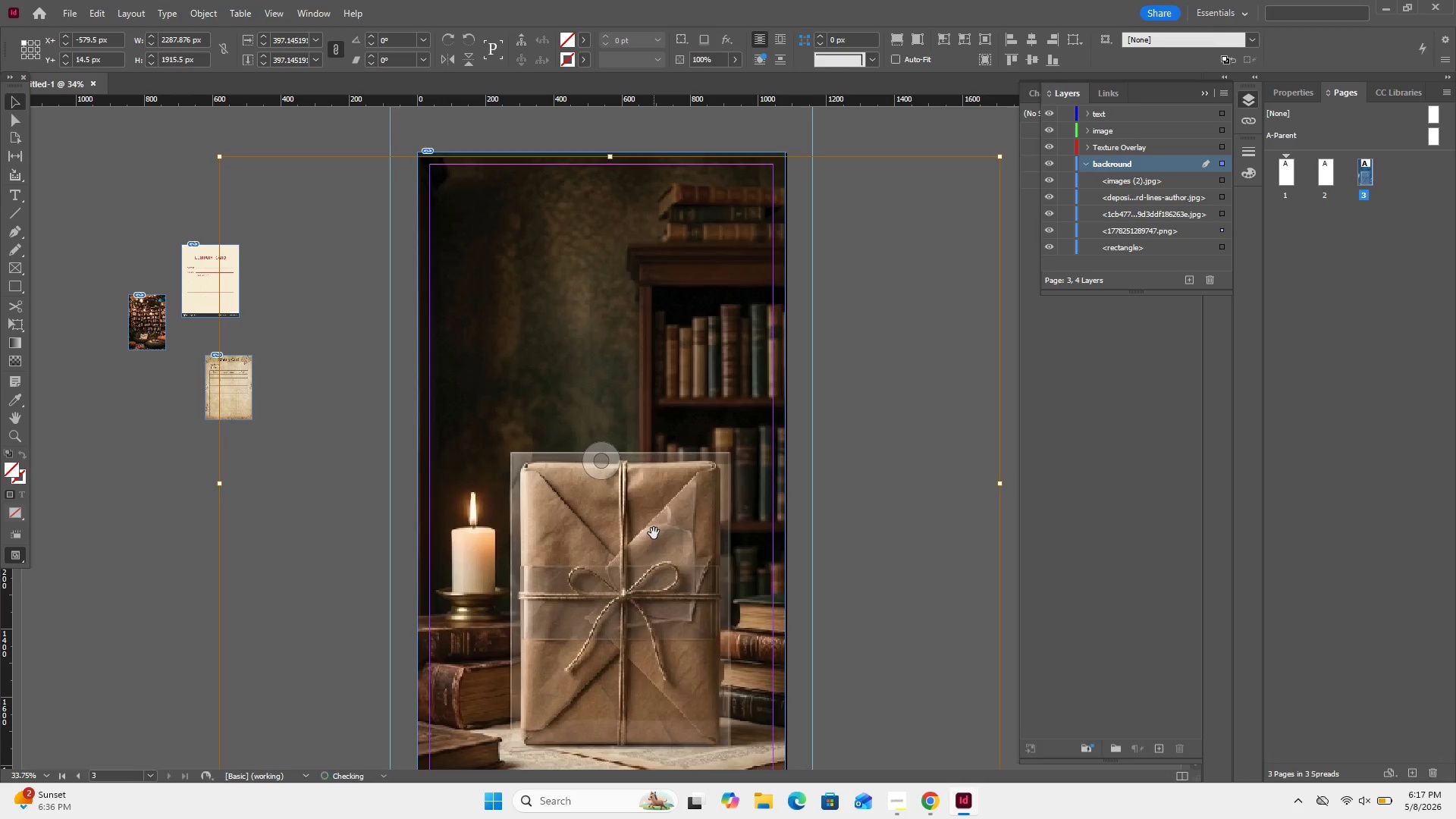 
key(ArrowUp)
 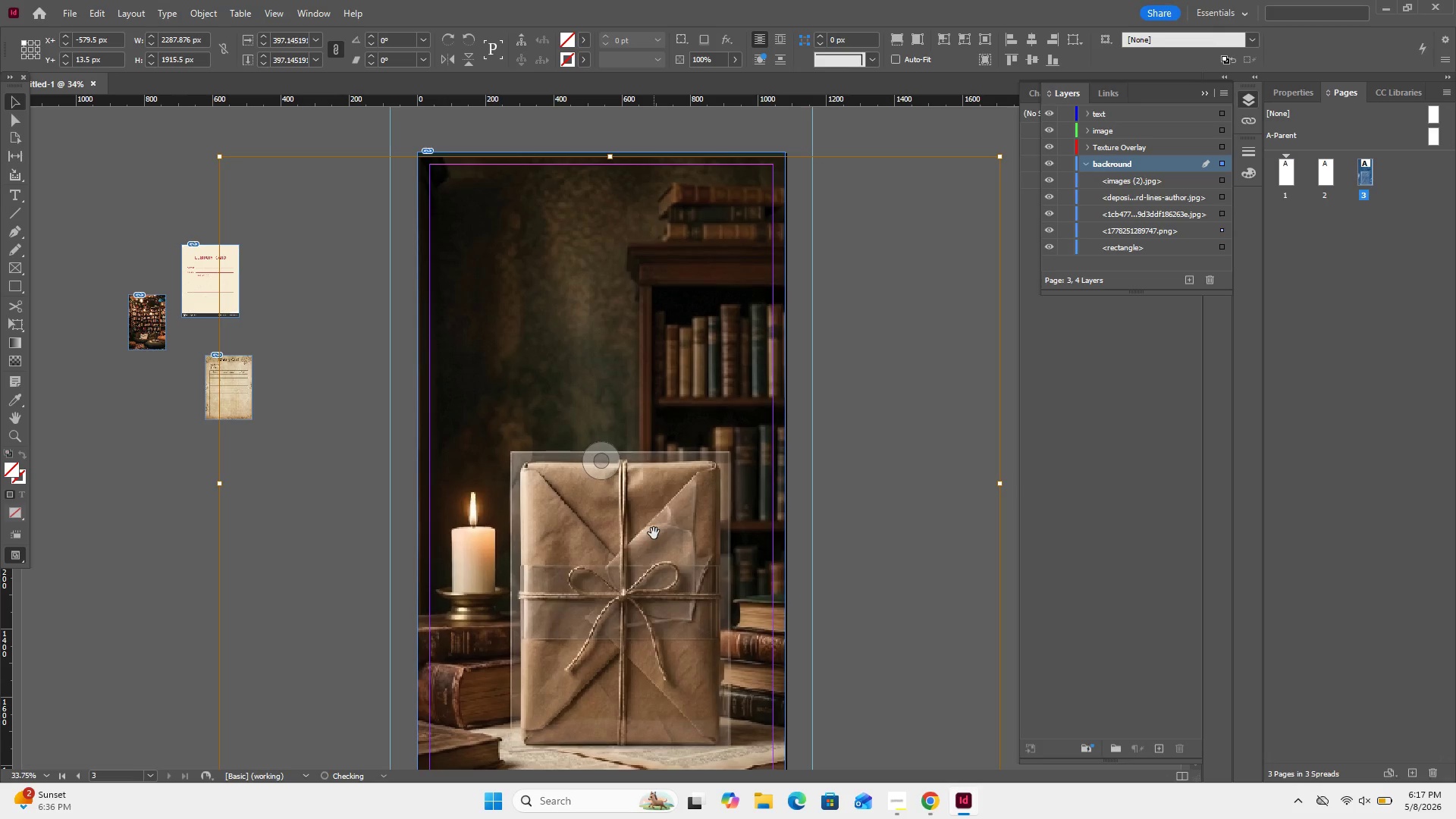 
key(ArrowUp)
 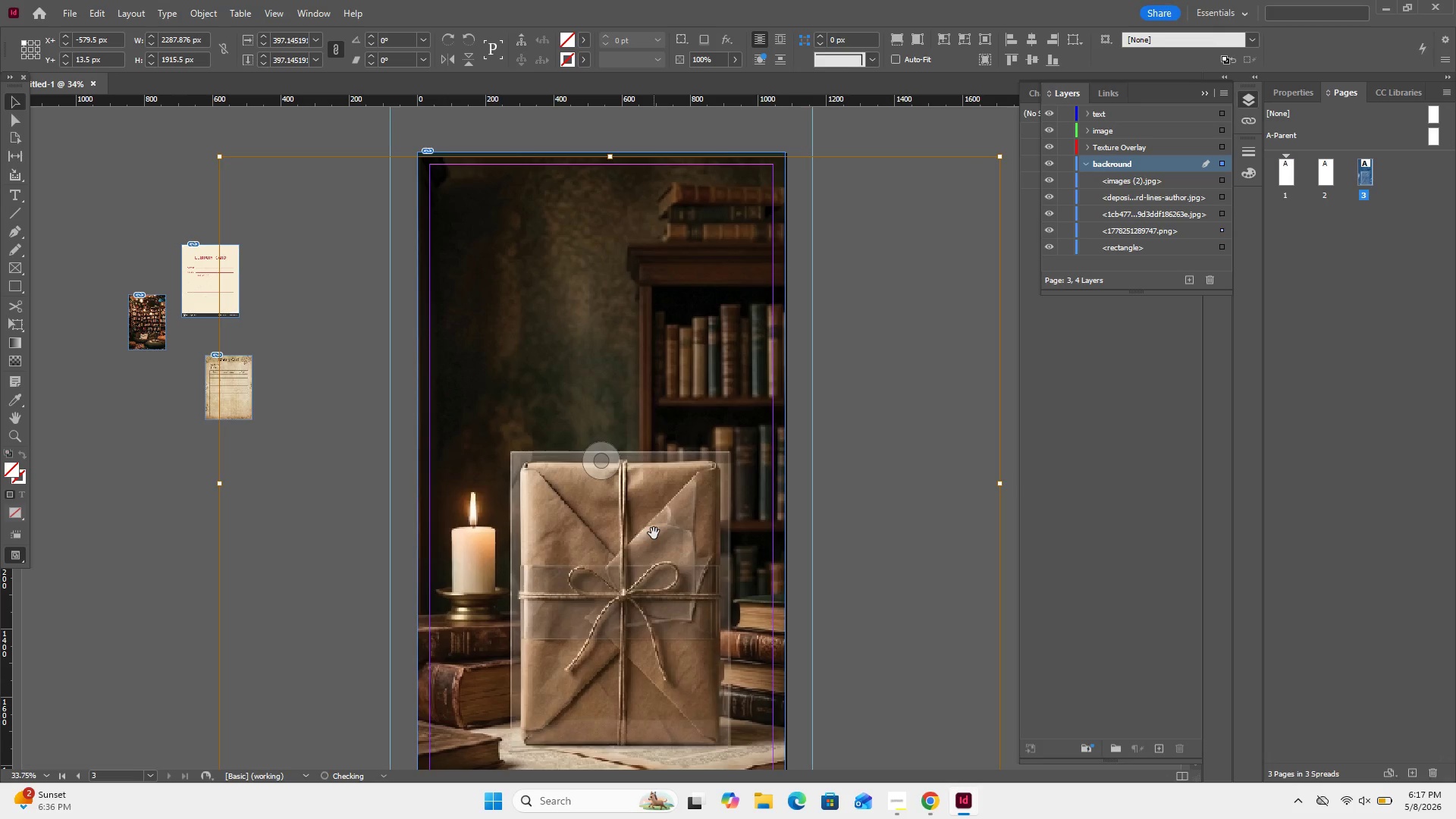 
key(ArrowUp)
 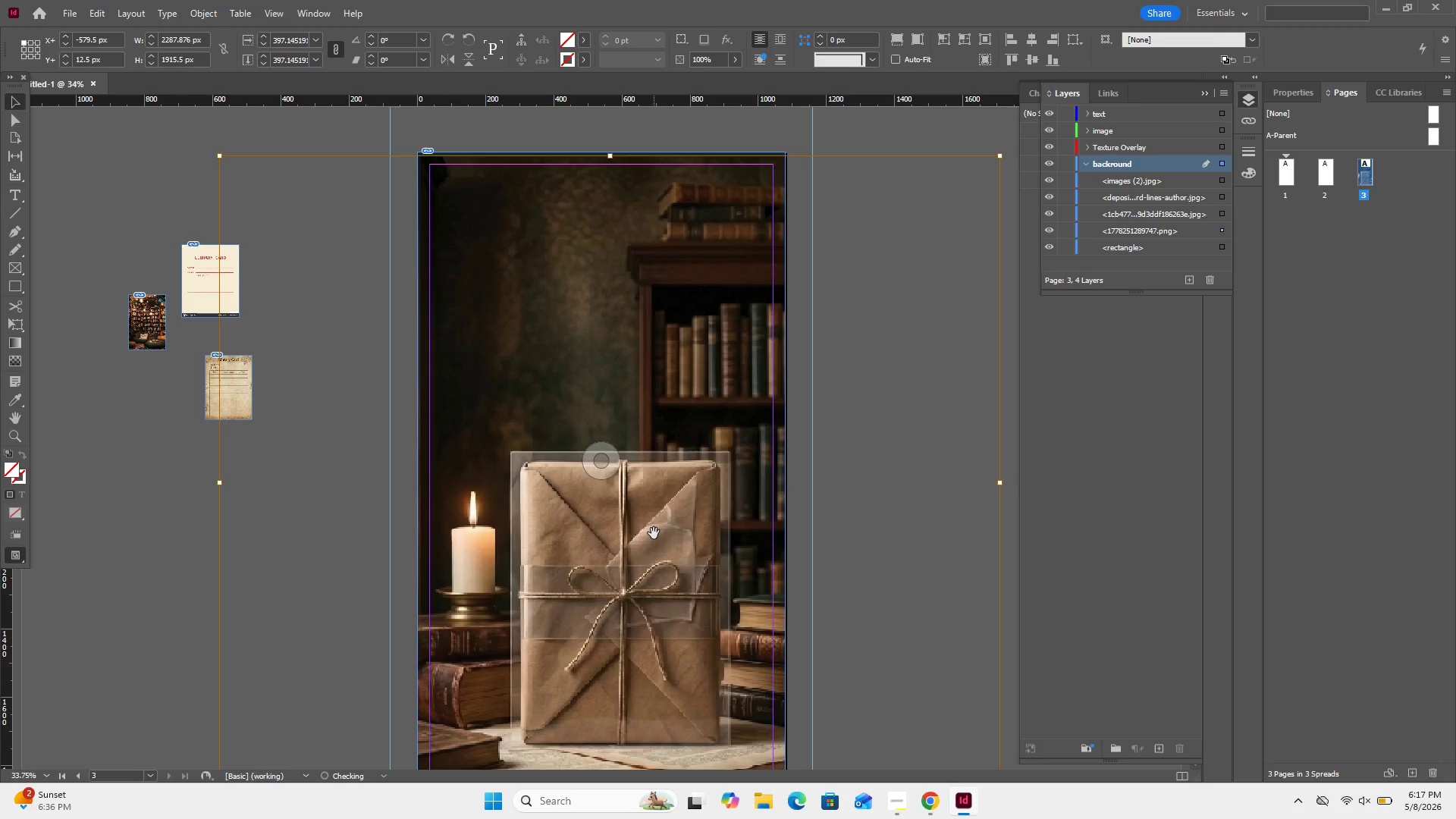 
key(ArrowUp)
 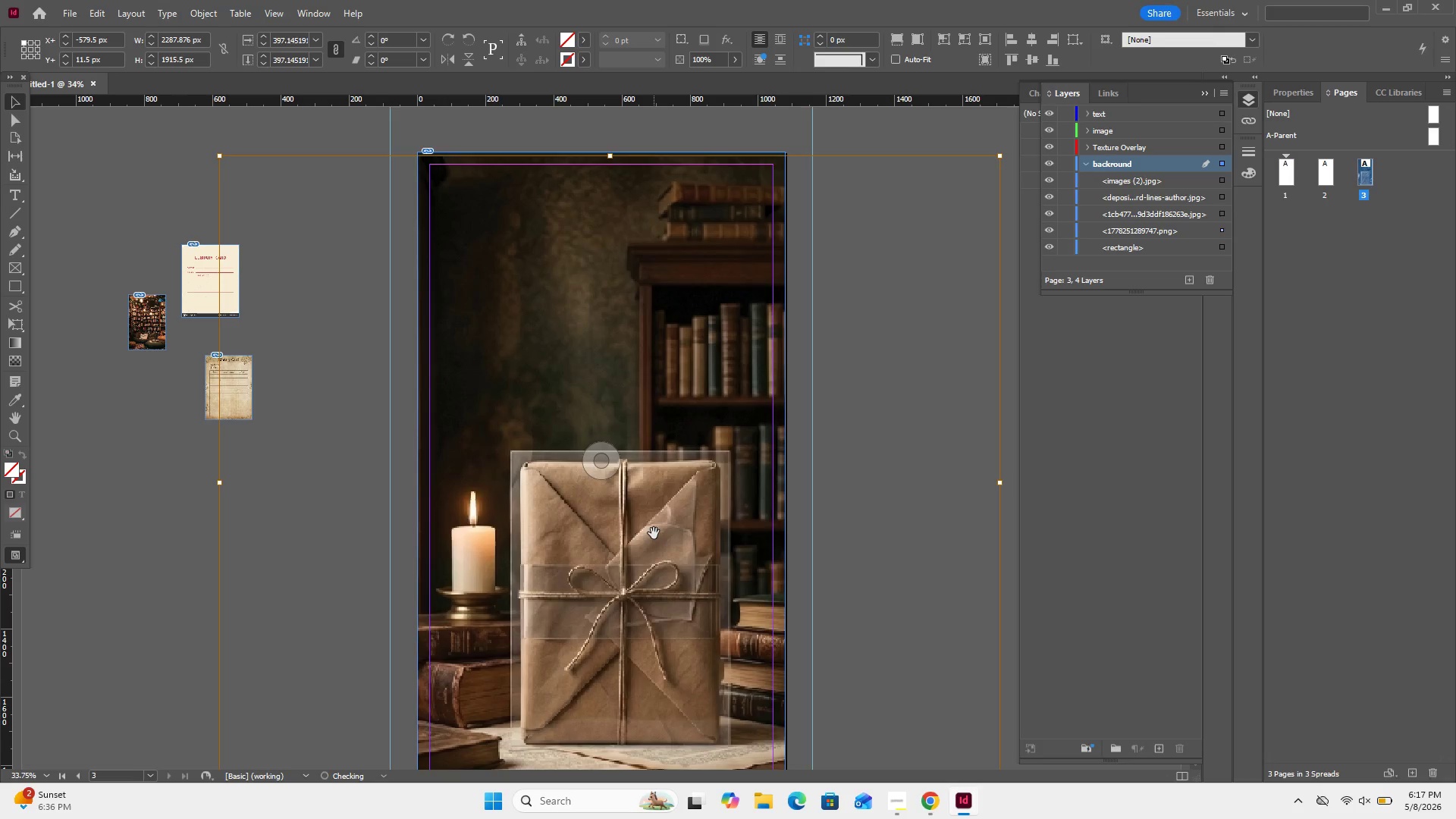 
key(ArrowUp)
 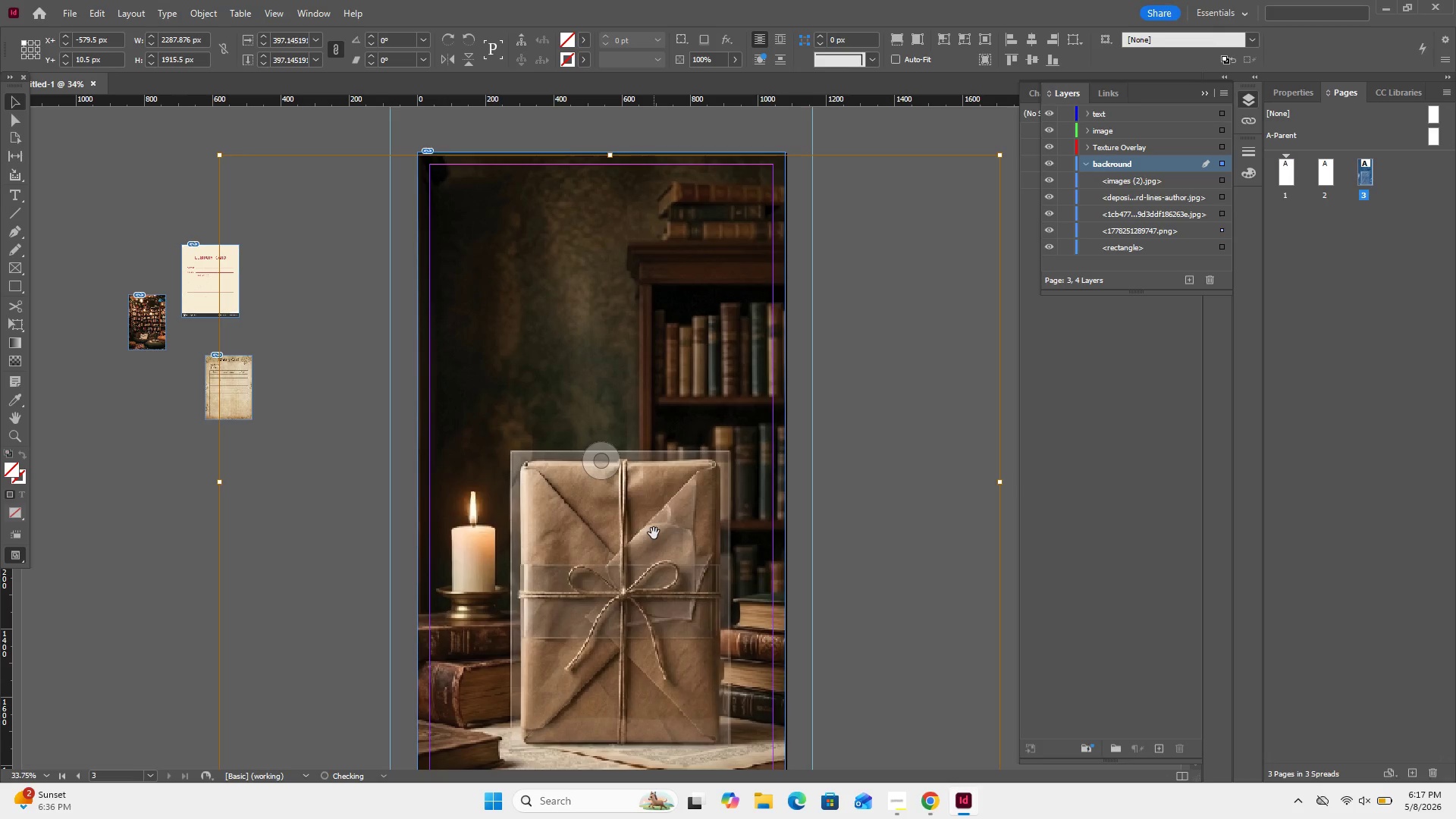 
key(ArrowUp)
 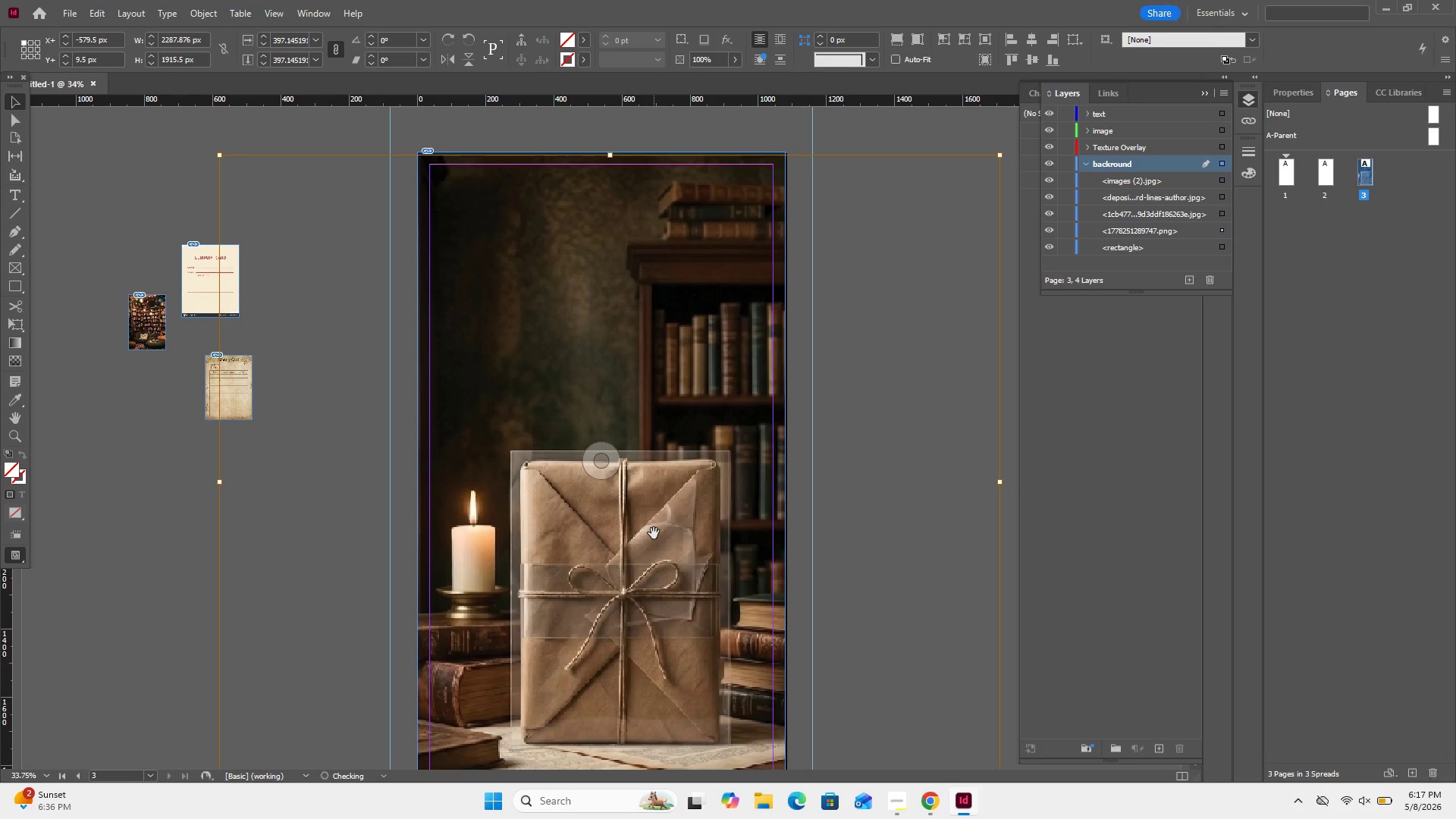 
key(ArrowUp)
 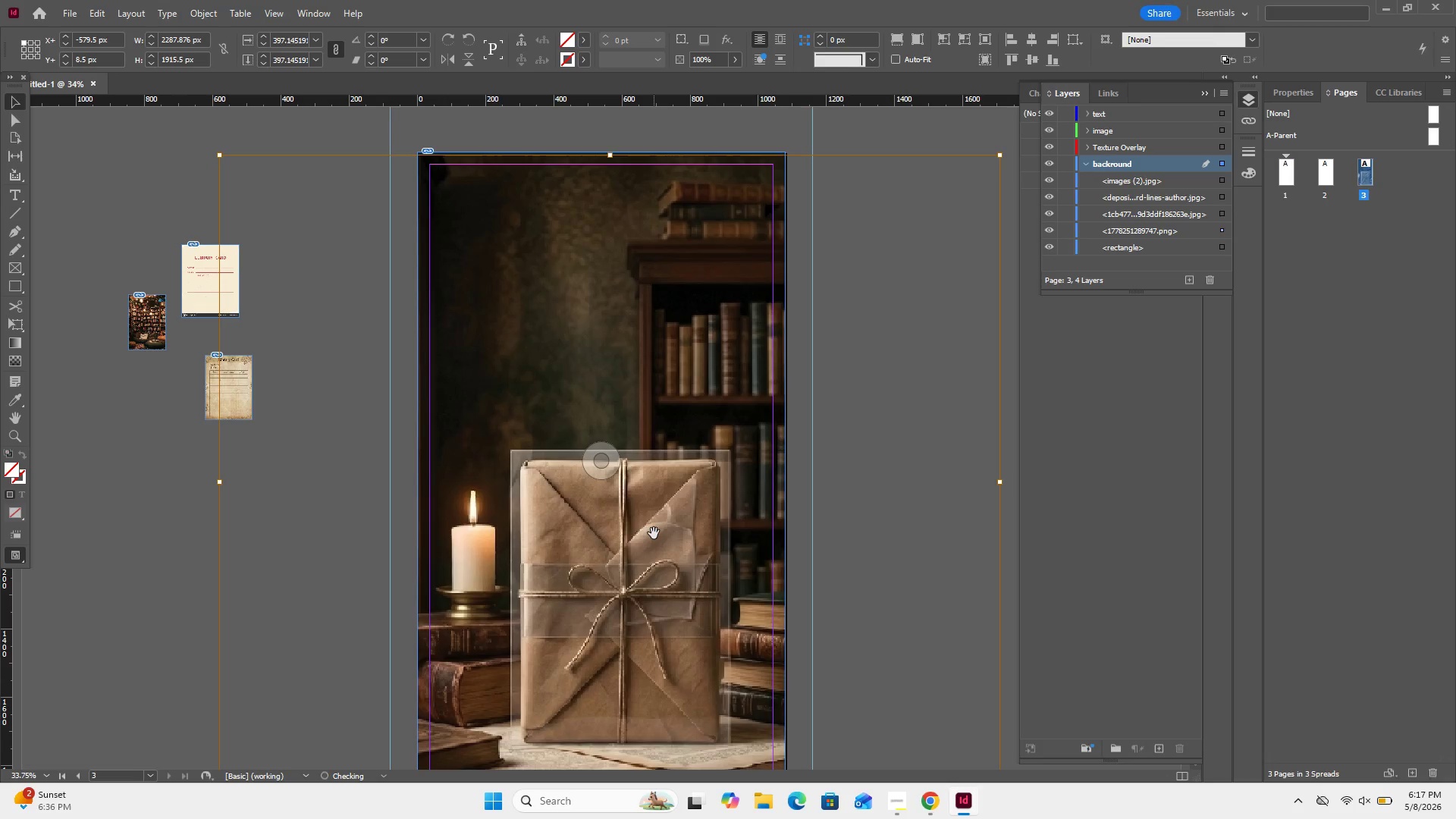 
key(ArrowUp)
 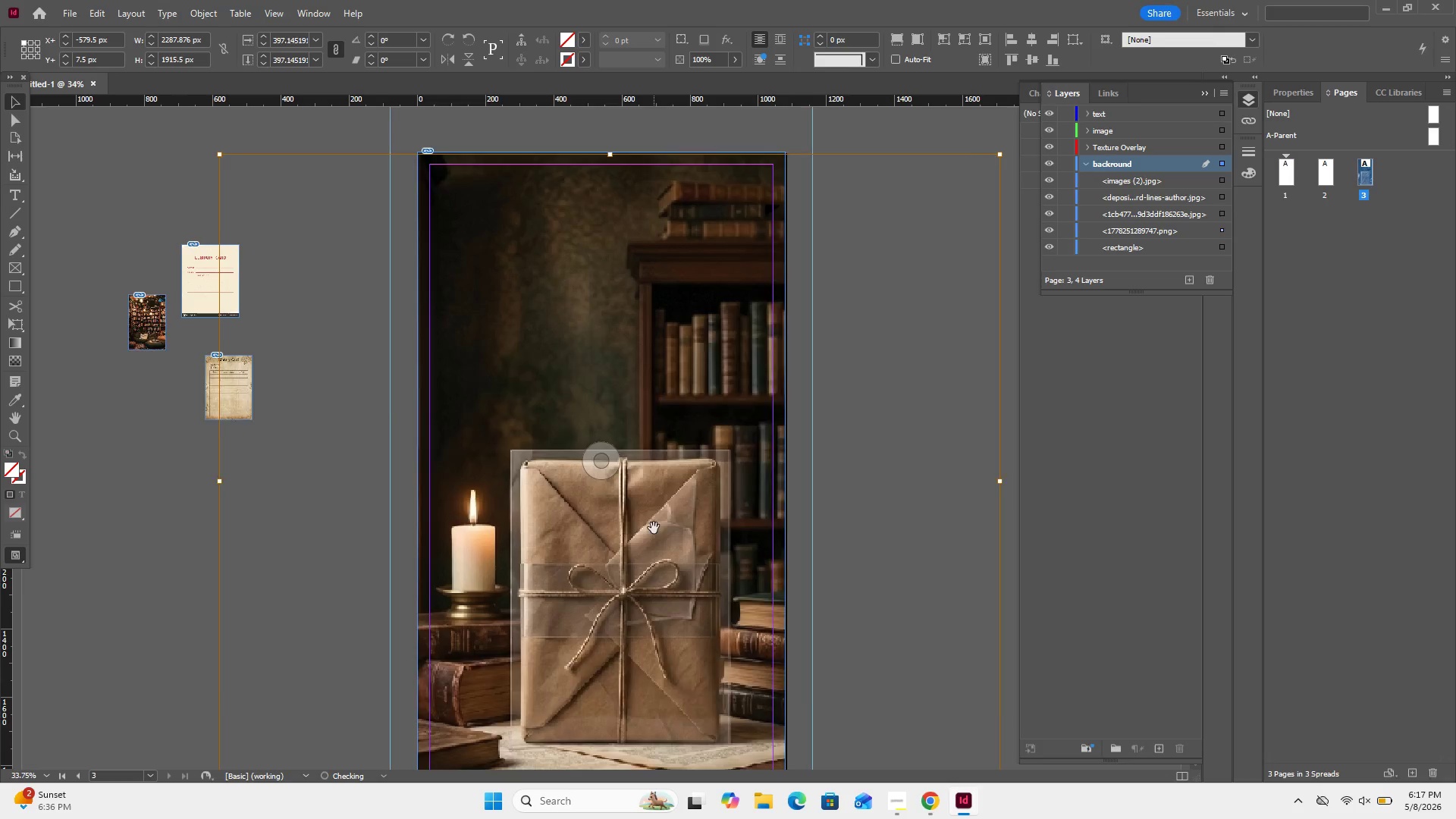 
scroll: coordinate [654, 528], scroll_direction: down, amount: 2.0
 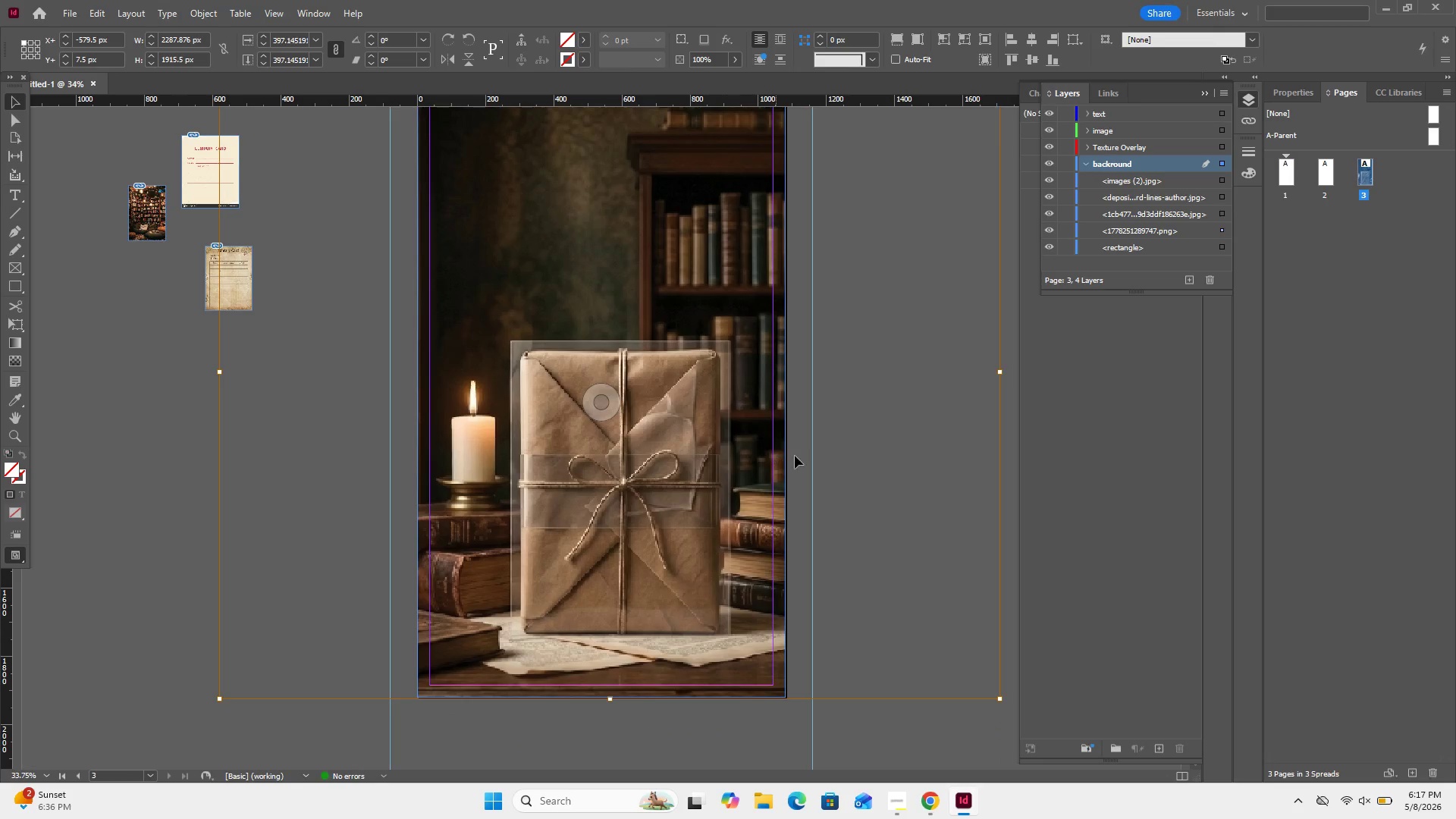 
key(ArrowUp)
 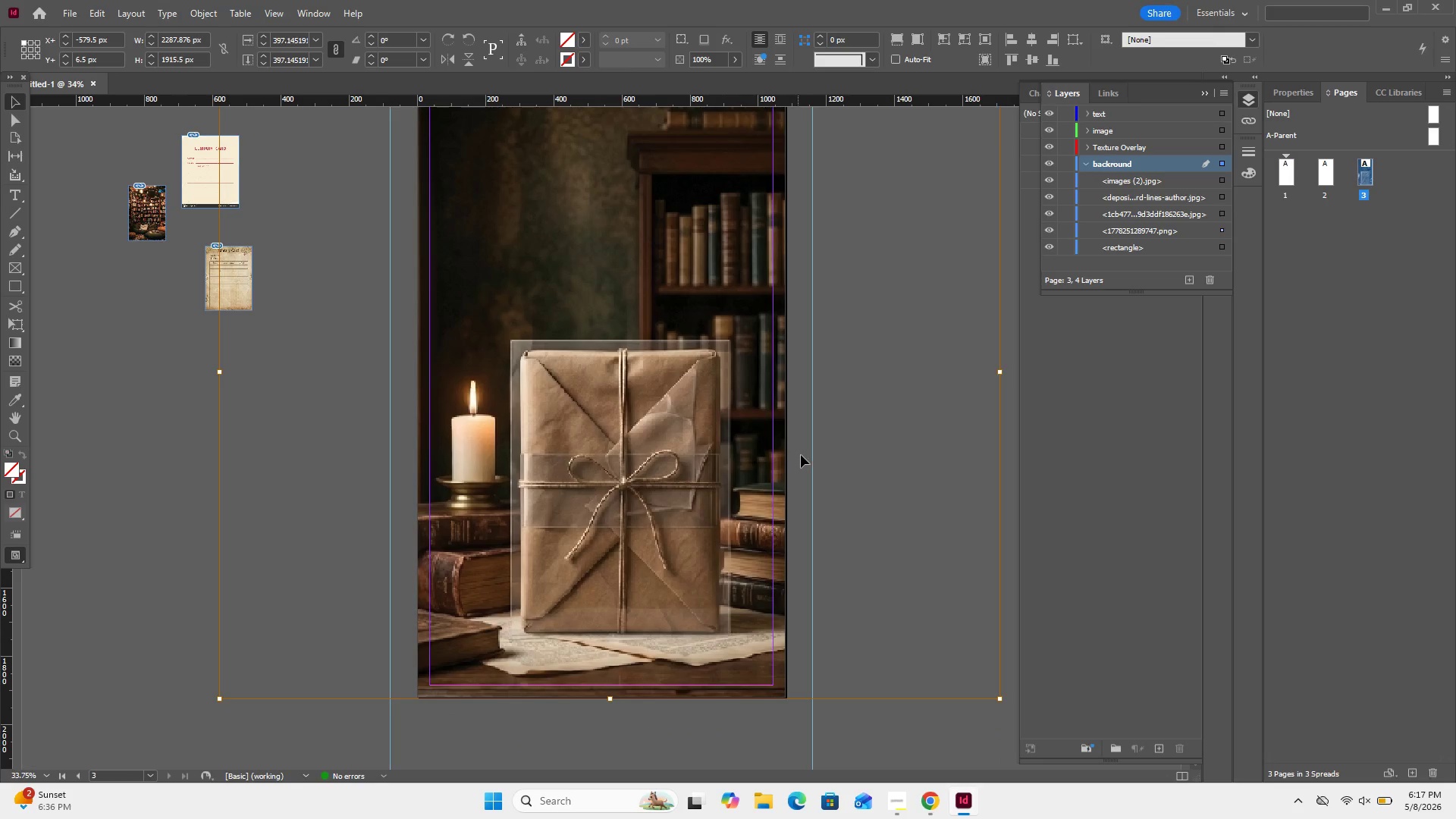 
left_click_drag(start_coordinate=[824, 453], to_coordinate=[852, 444])
 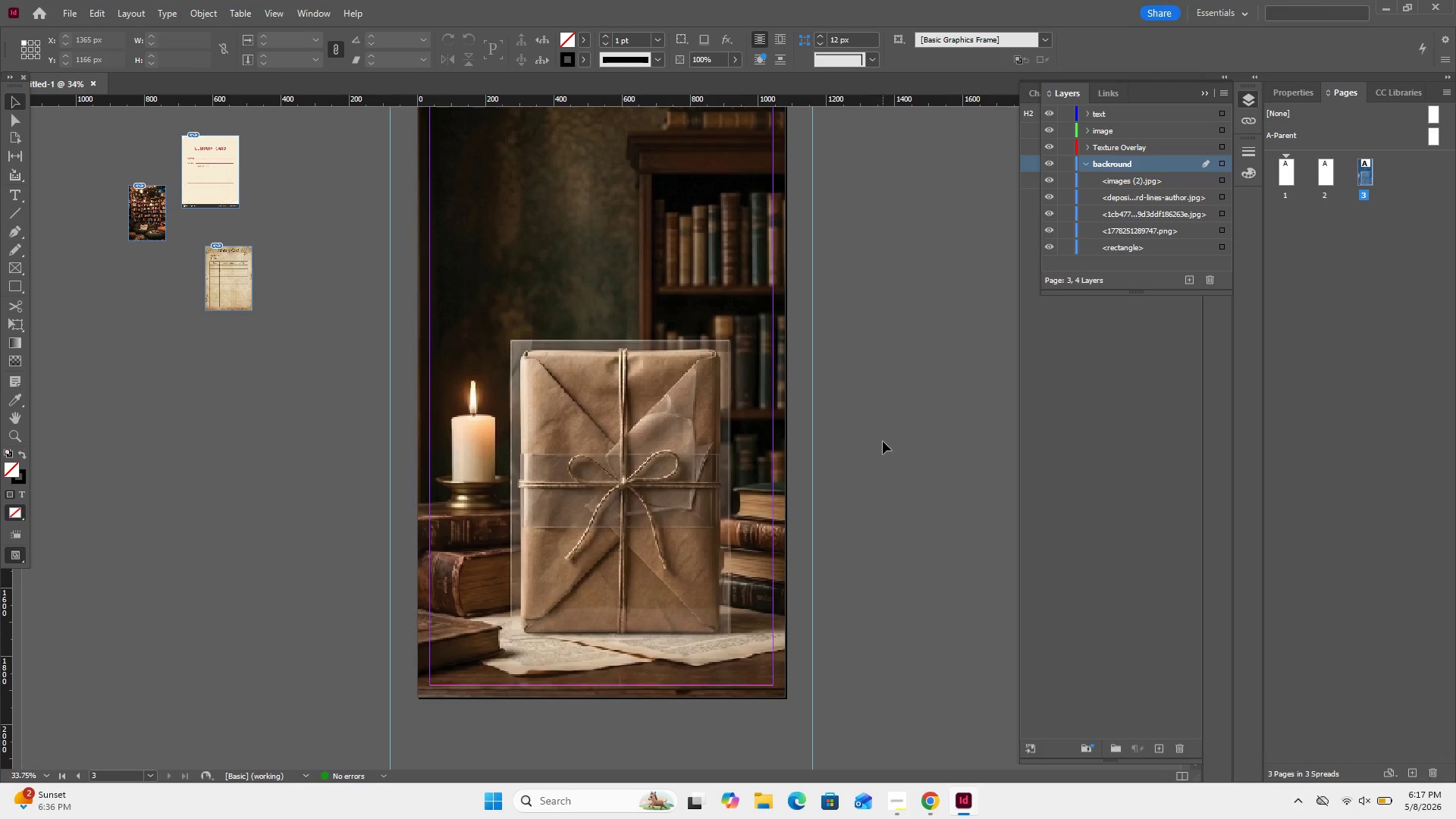 
scroll: coordinate [883, 441], scroll_direction: up, amount: 1.0
 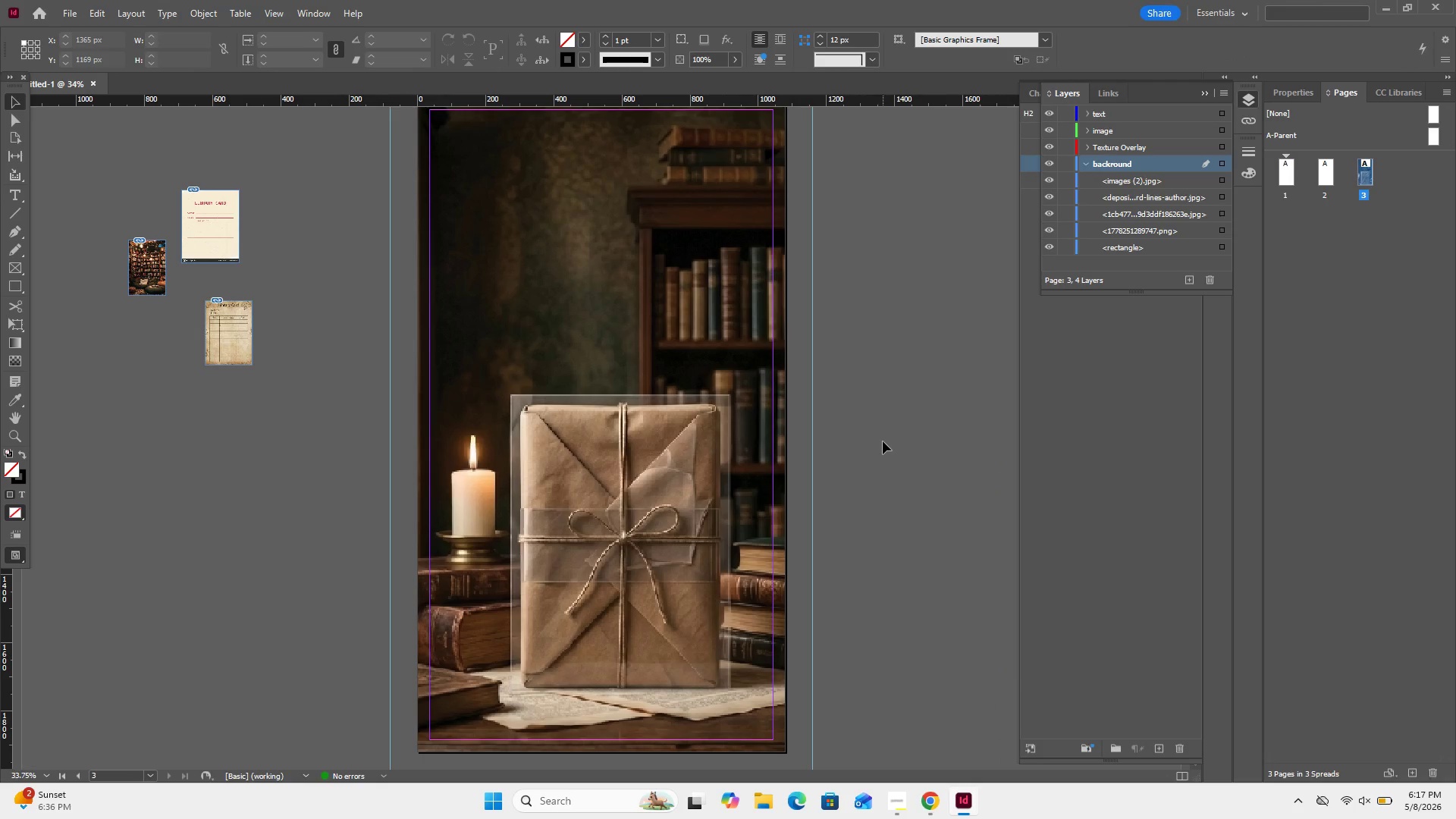 
wait(9.34)
 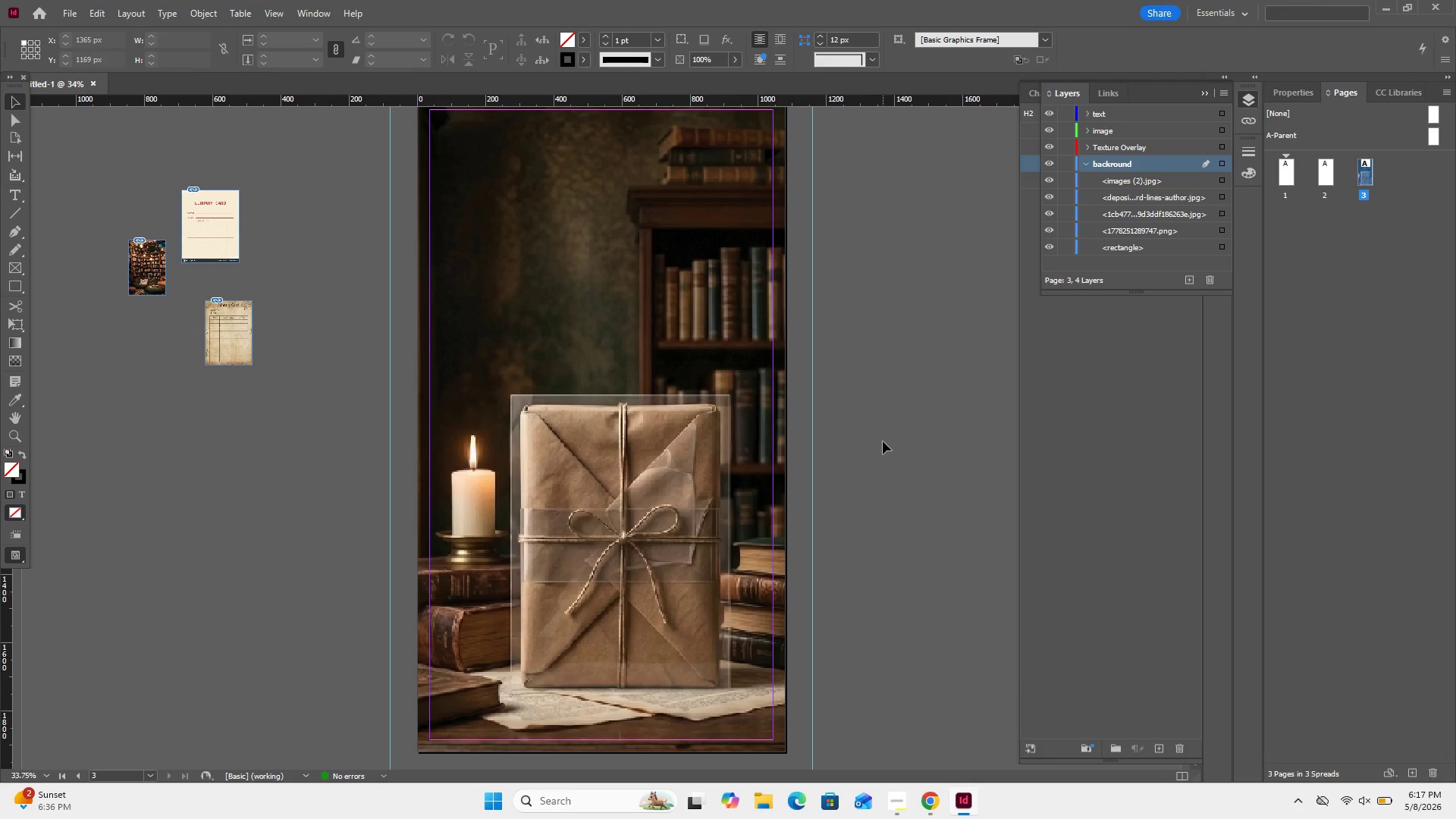 
left_click_drag(start_coordinate=[1132, 180], to_coordinate=[1133, 136])
 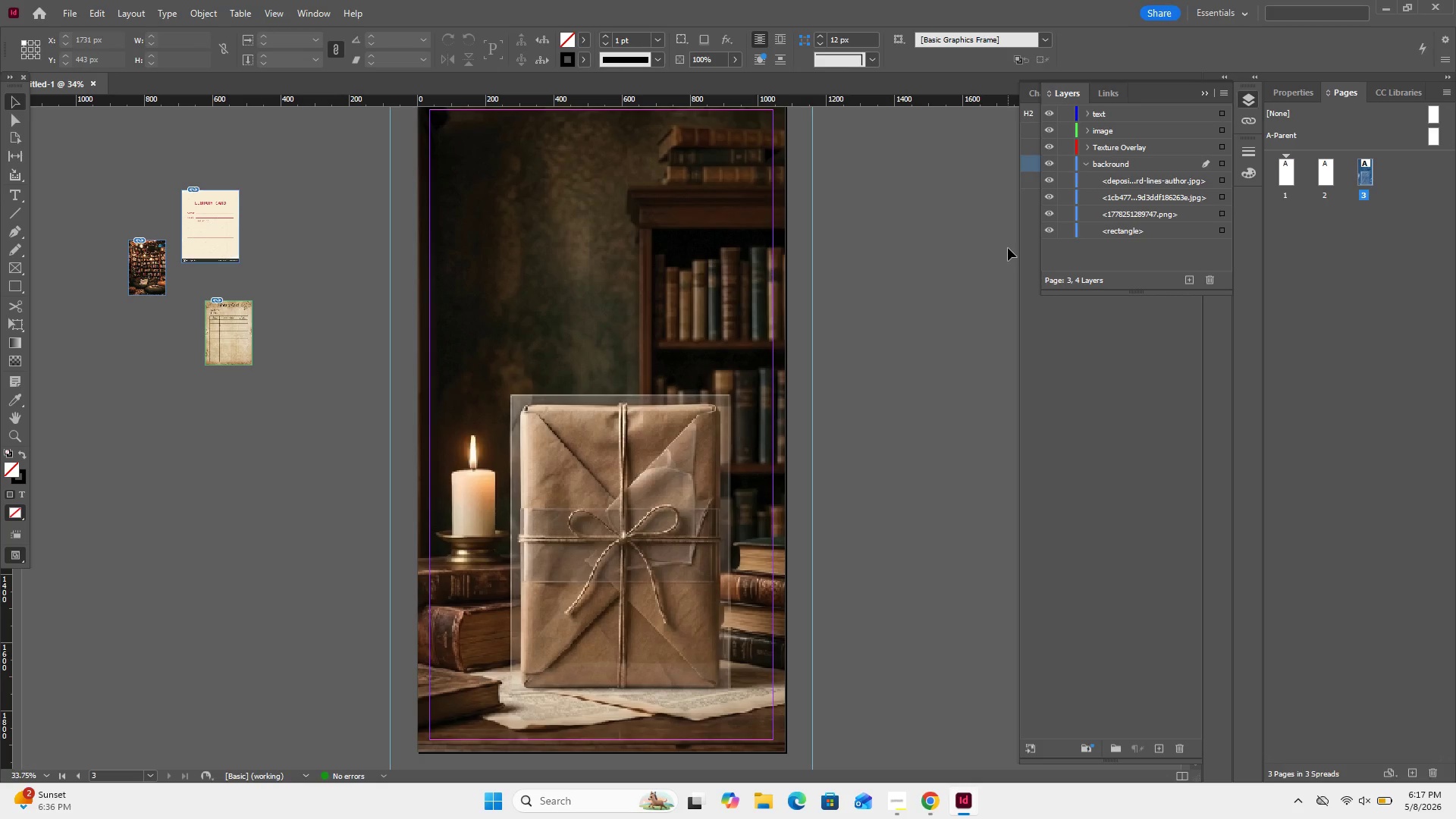 
wait(5.33)
 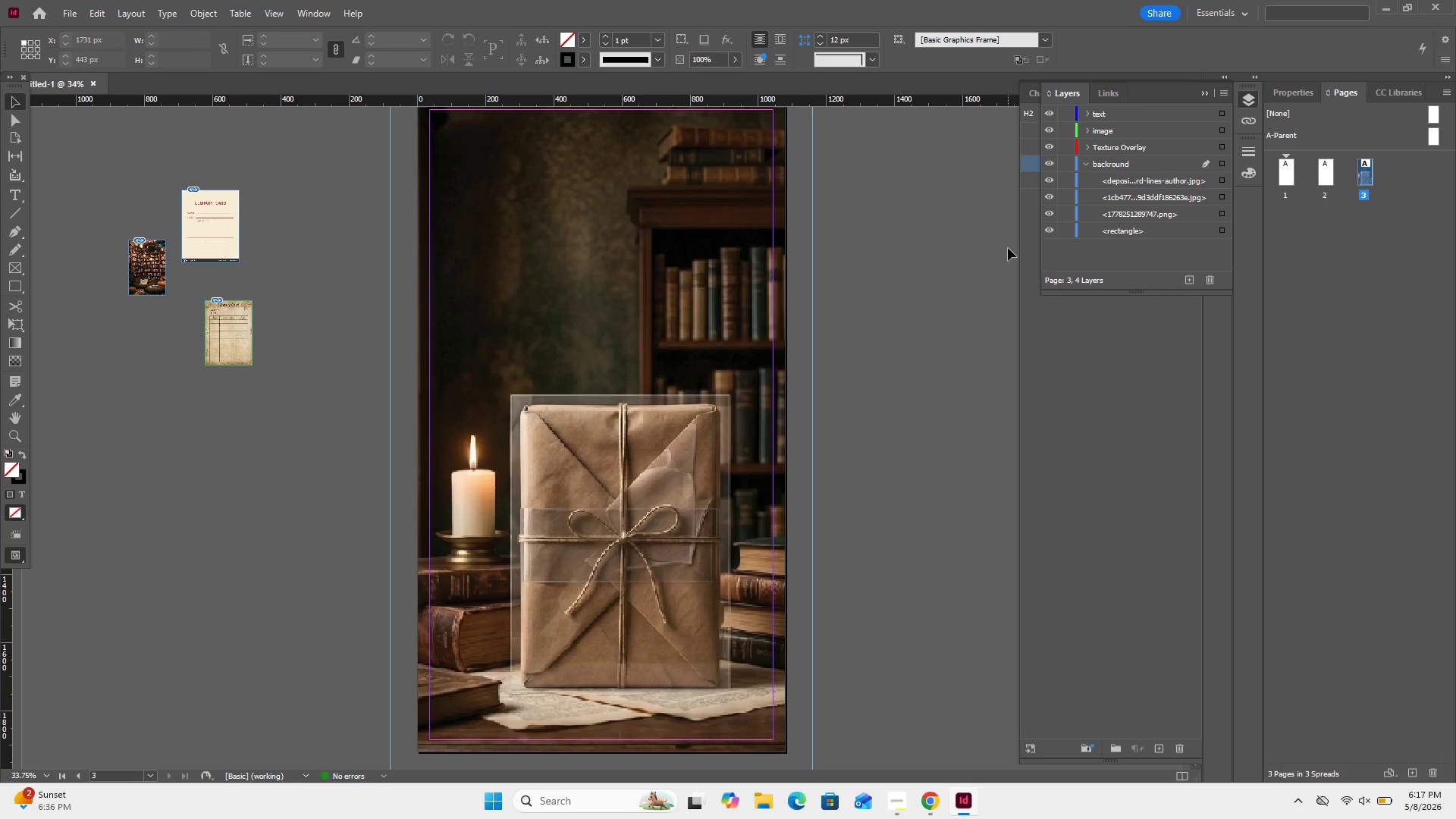 
left_click([554, 306])
 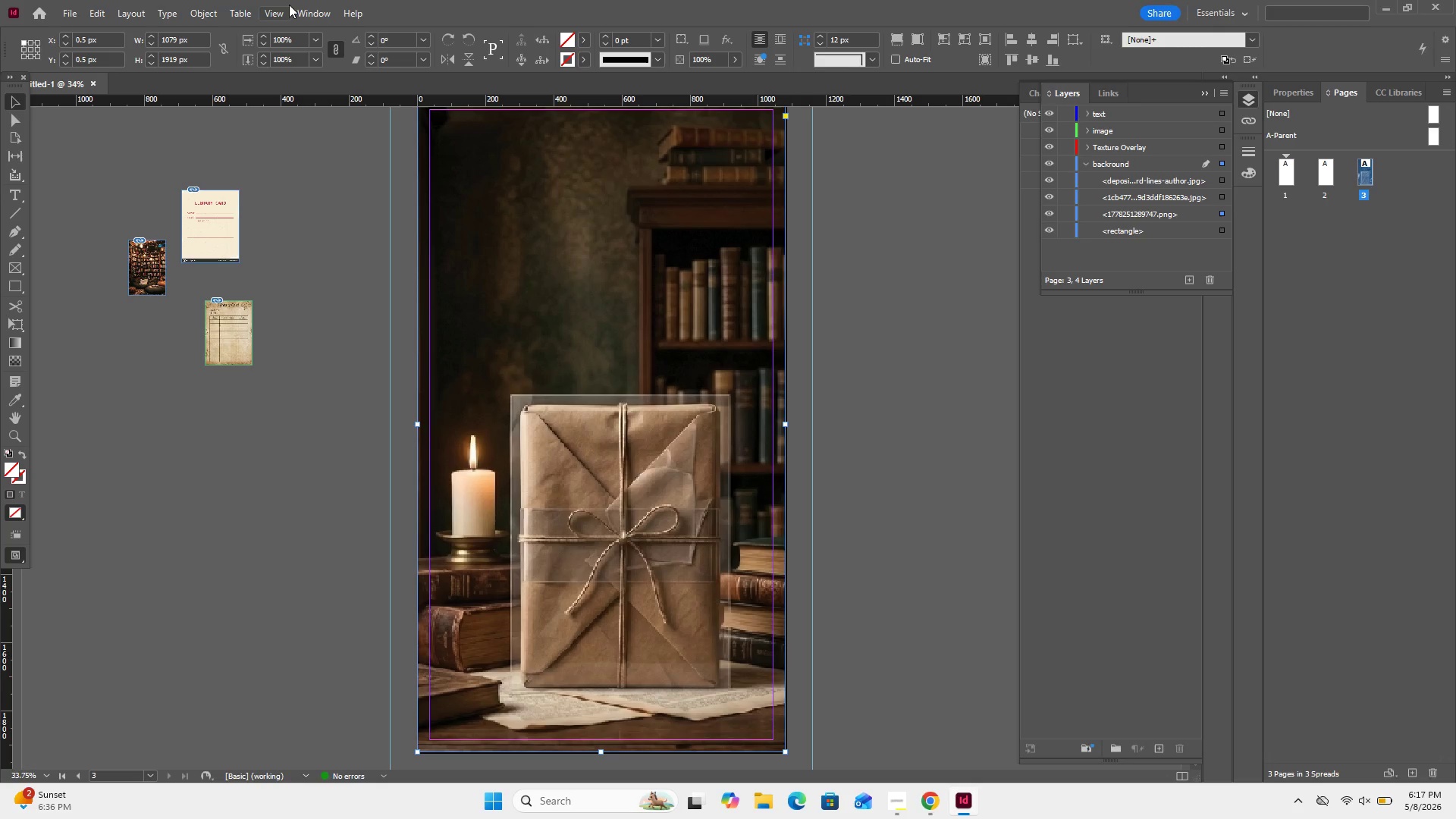 
wait(12.03)
 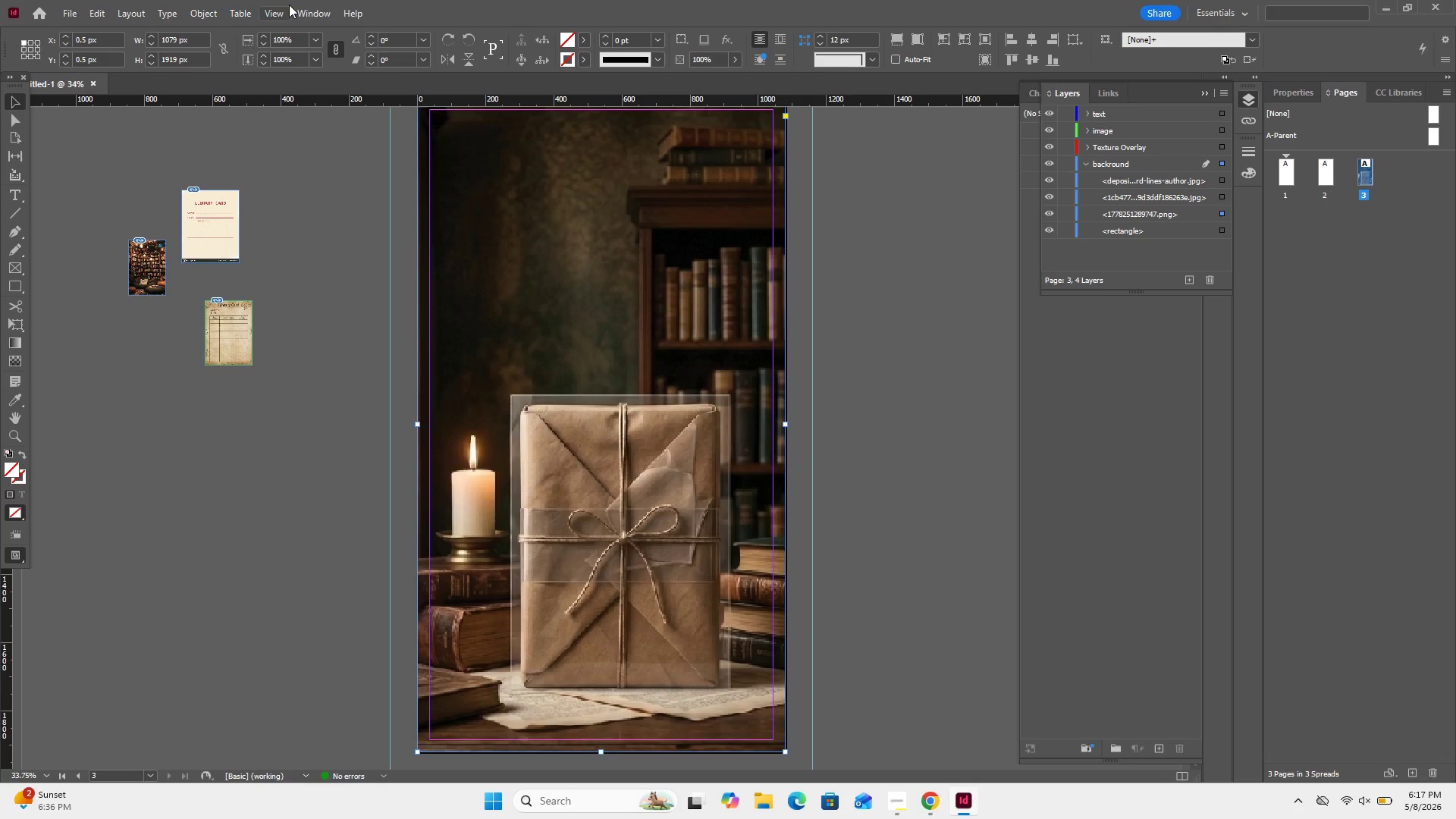 
mouse_move([378, 357])
 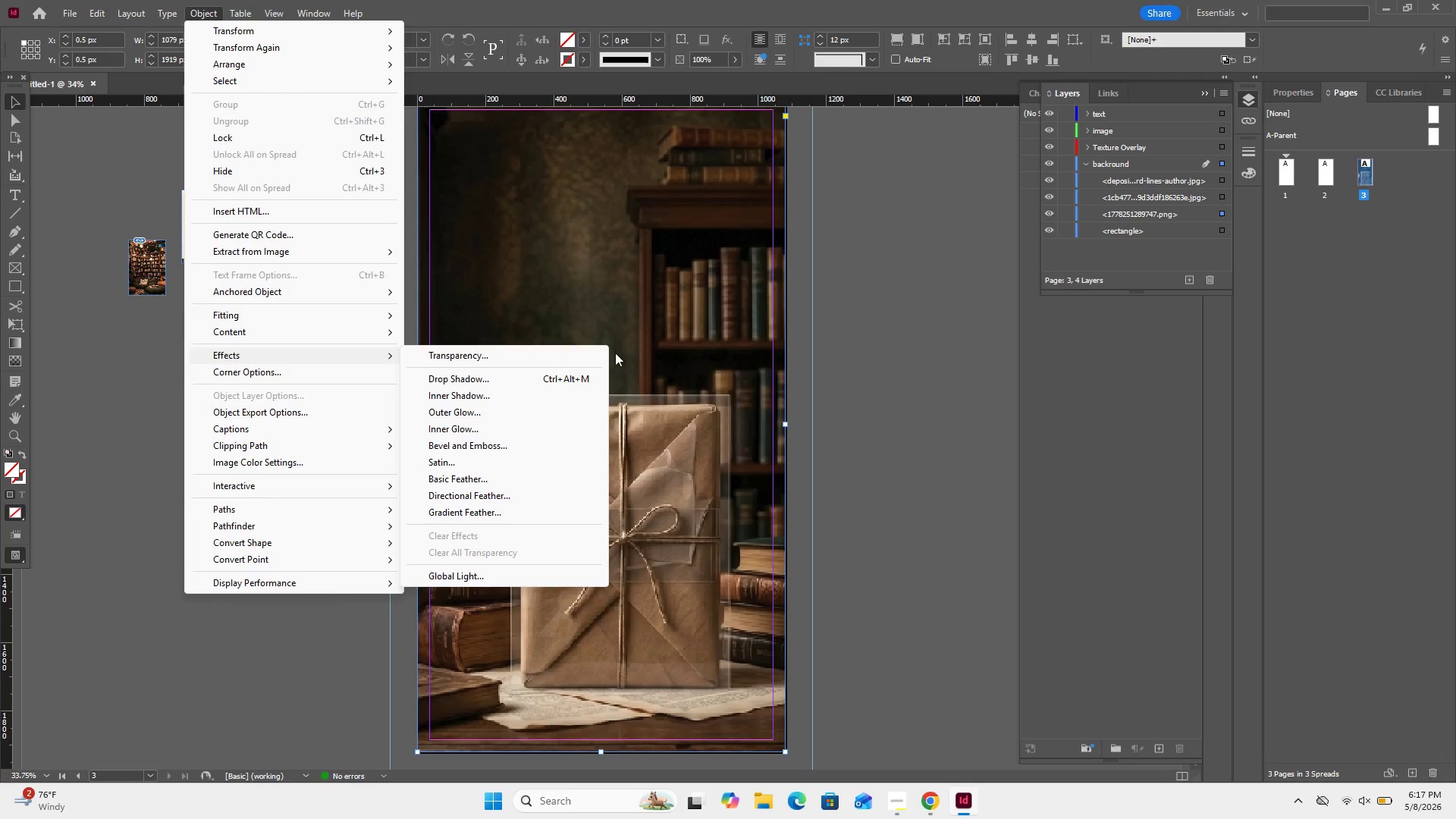 
left_click_drag(start_coordinate=[580, 352], to_coordinate=[576, 352])
 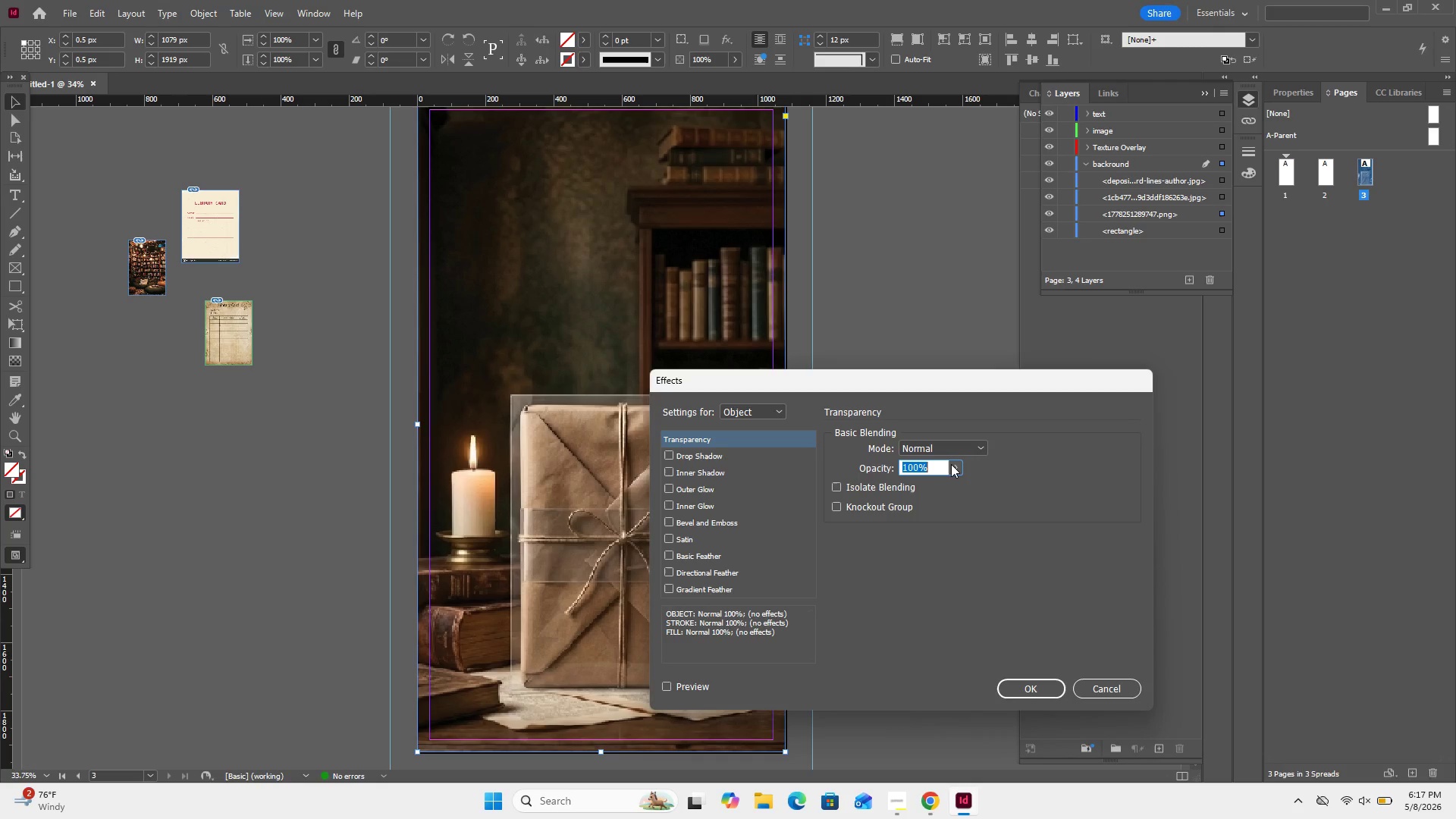 
left_click([951, 464])
 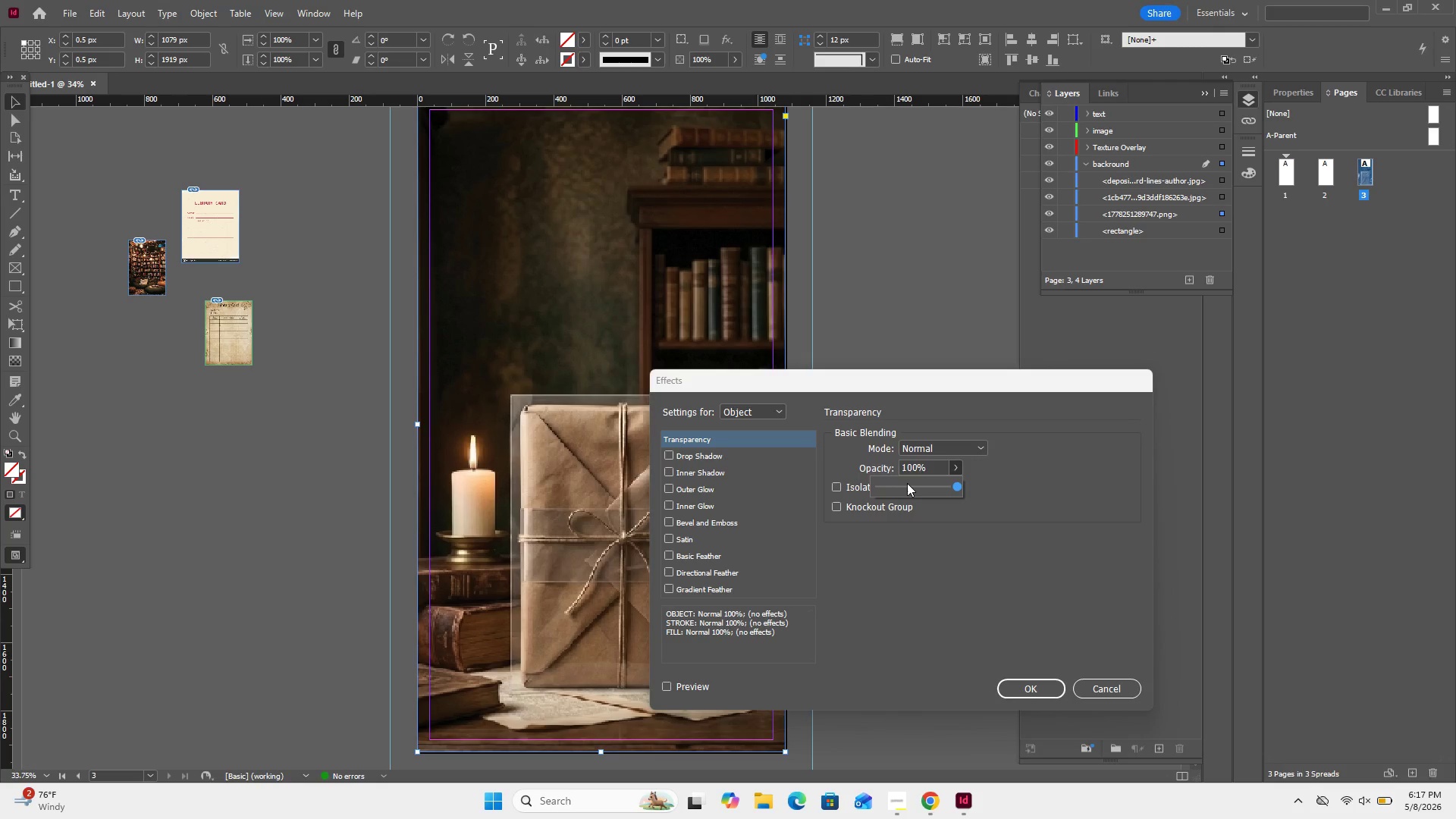 
left_click([908, 484])
 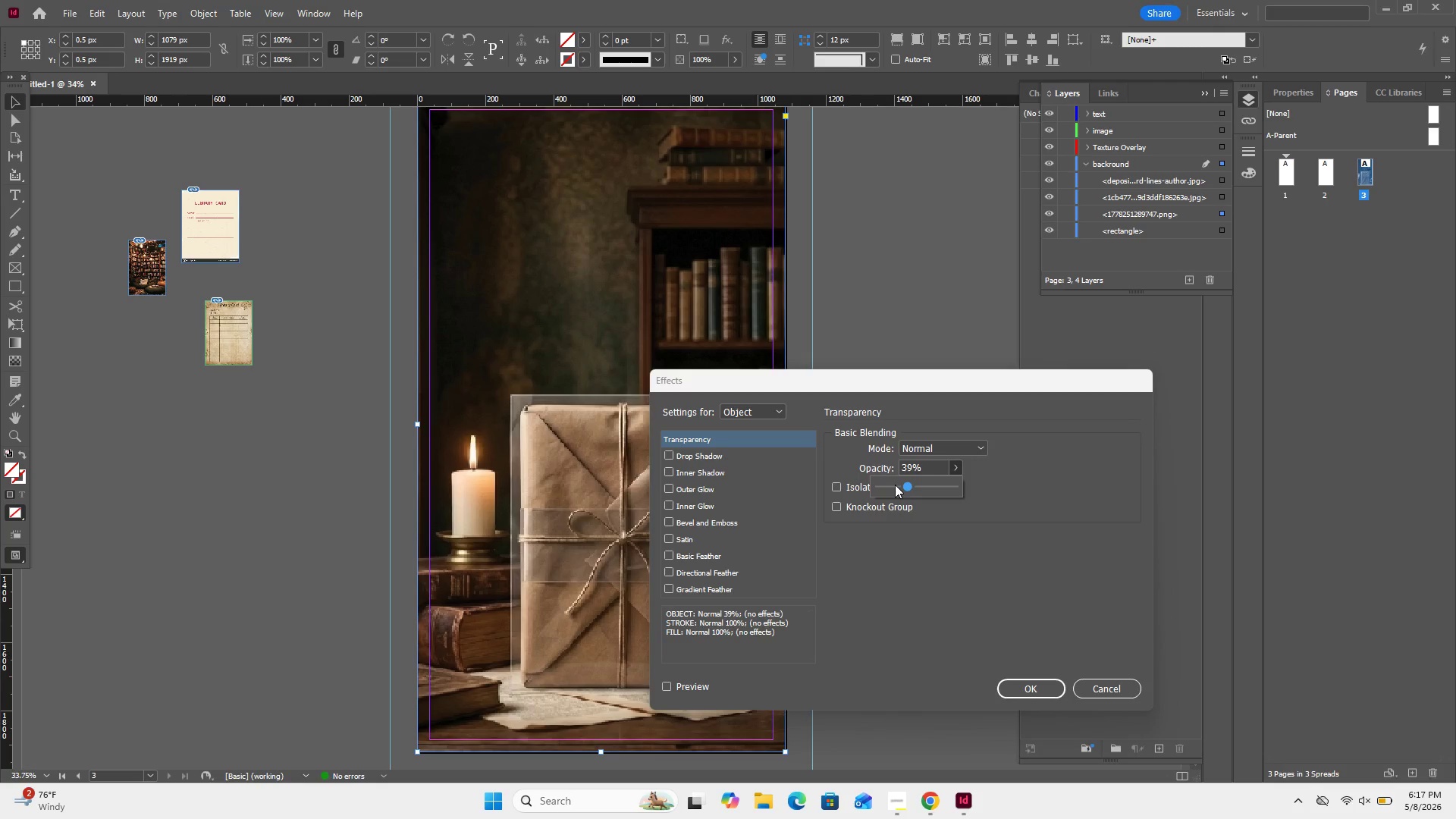 
left_click([895, 485])
 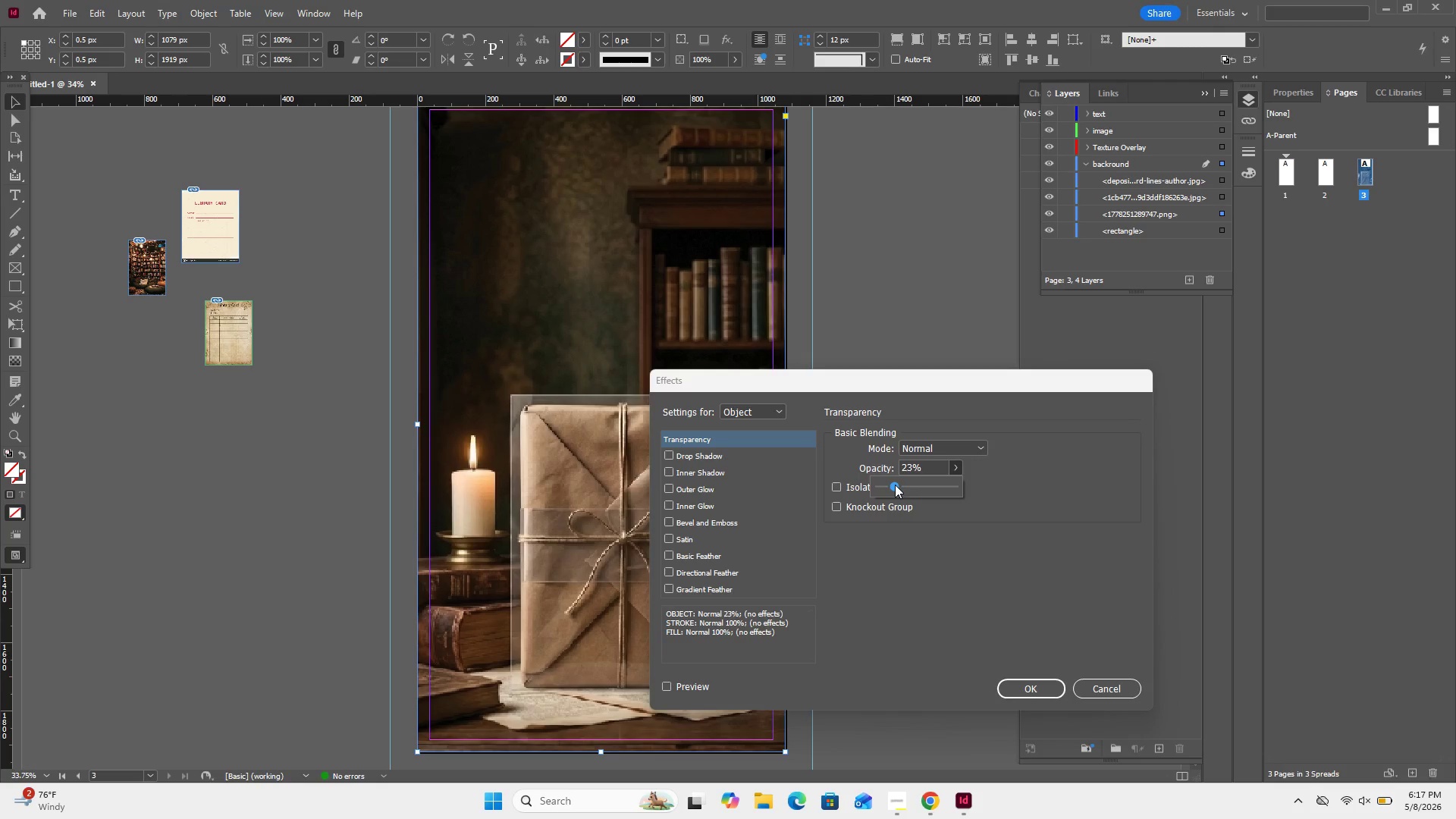 
left_click_drag(start_coordinate=[895, 485], to_coordinate=[891, 495])
 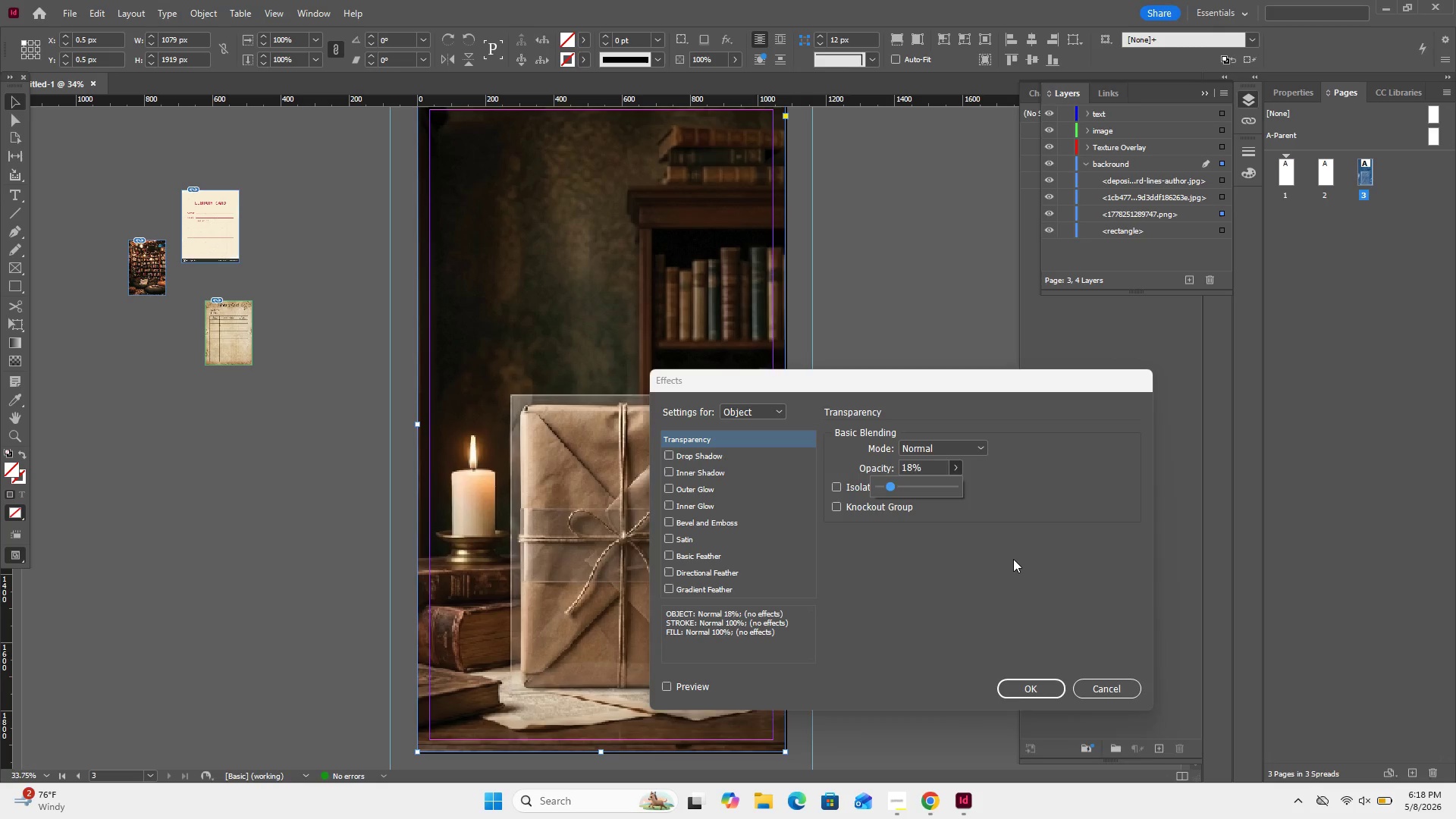 
left_click([1013, 559])
 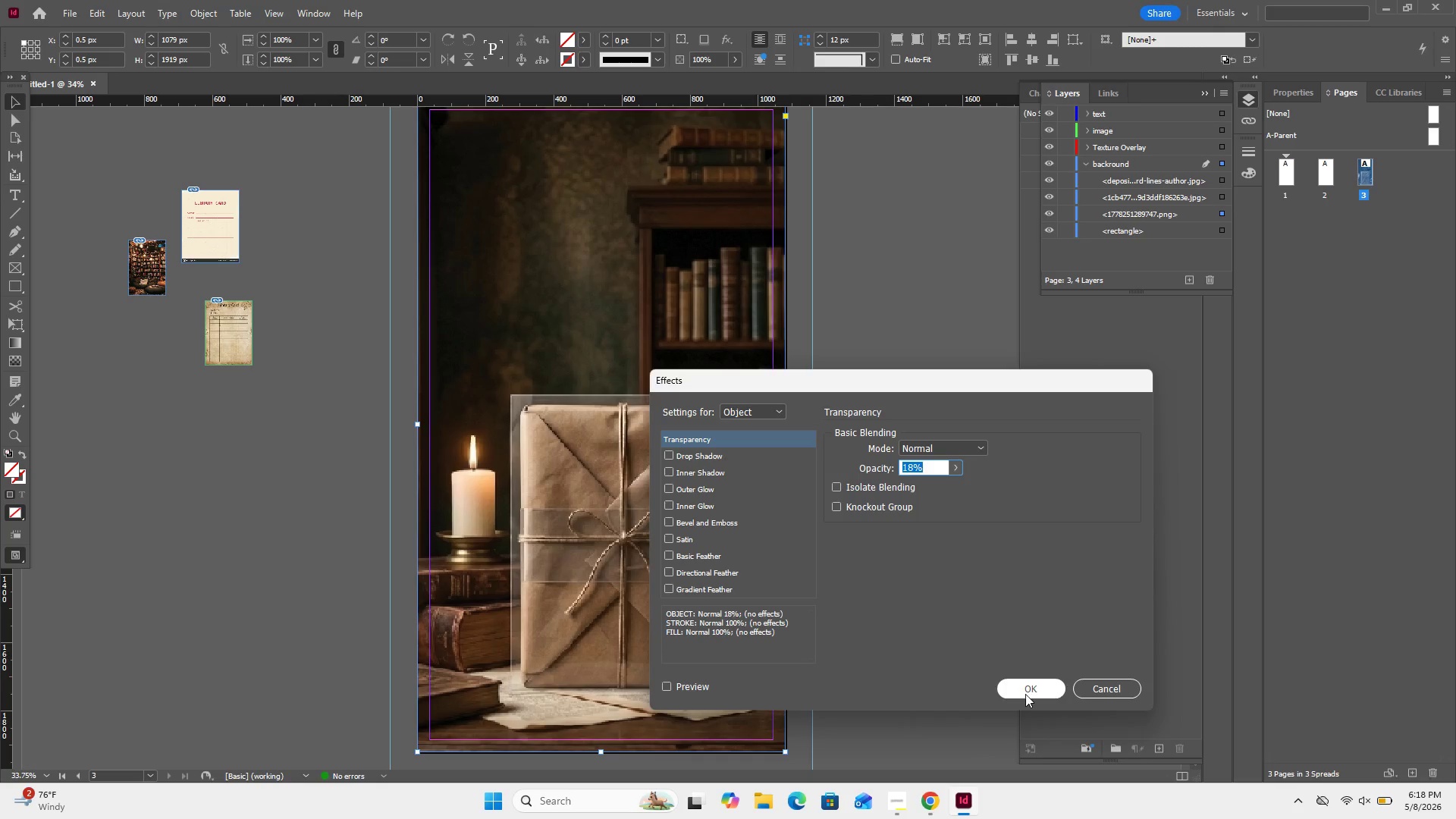 
left_click([1025, 694])
 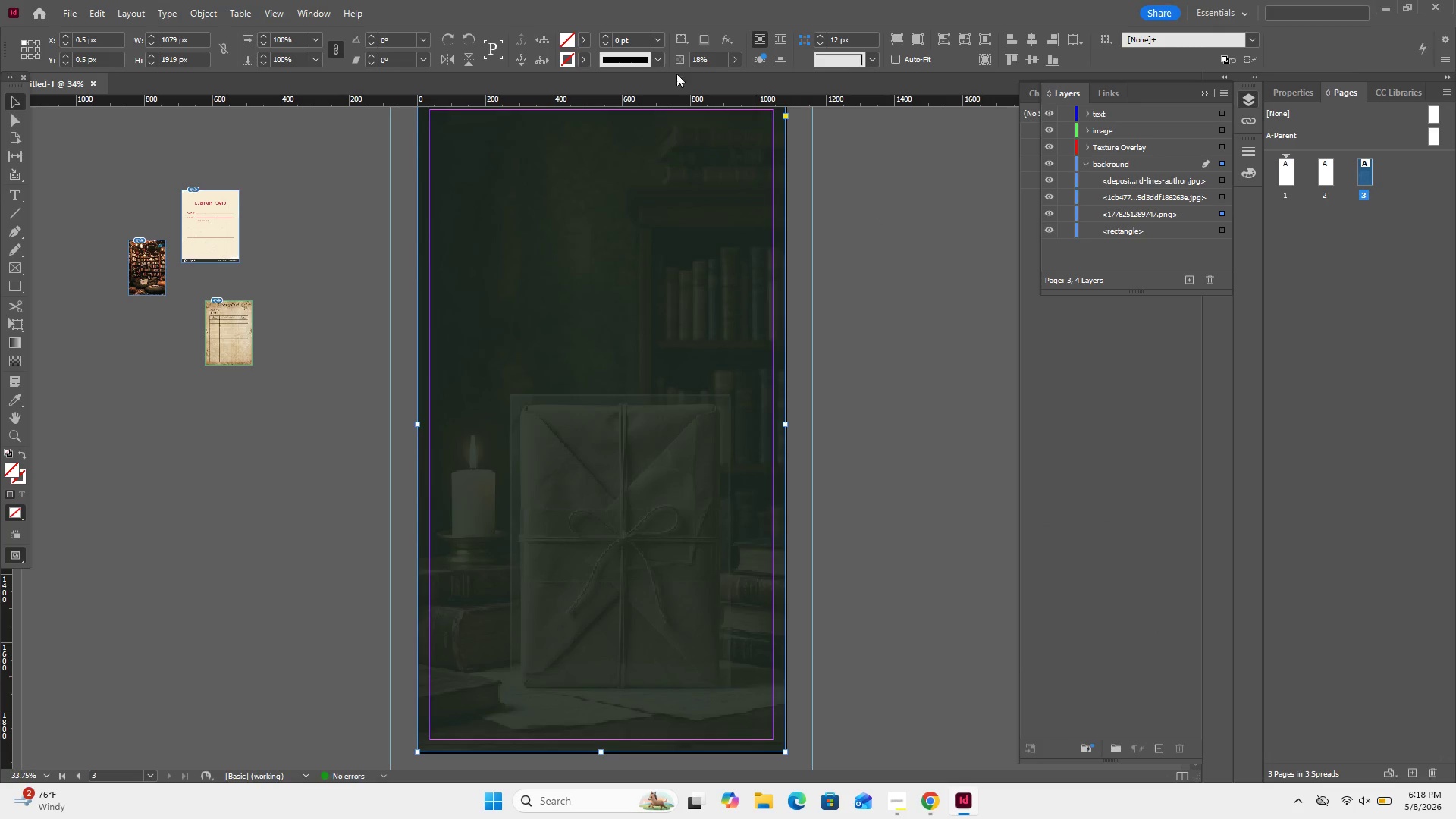 
left_click([739, 58])
 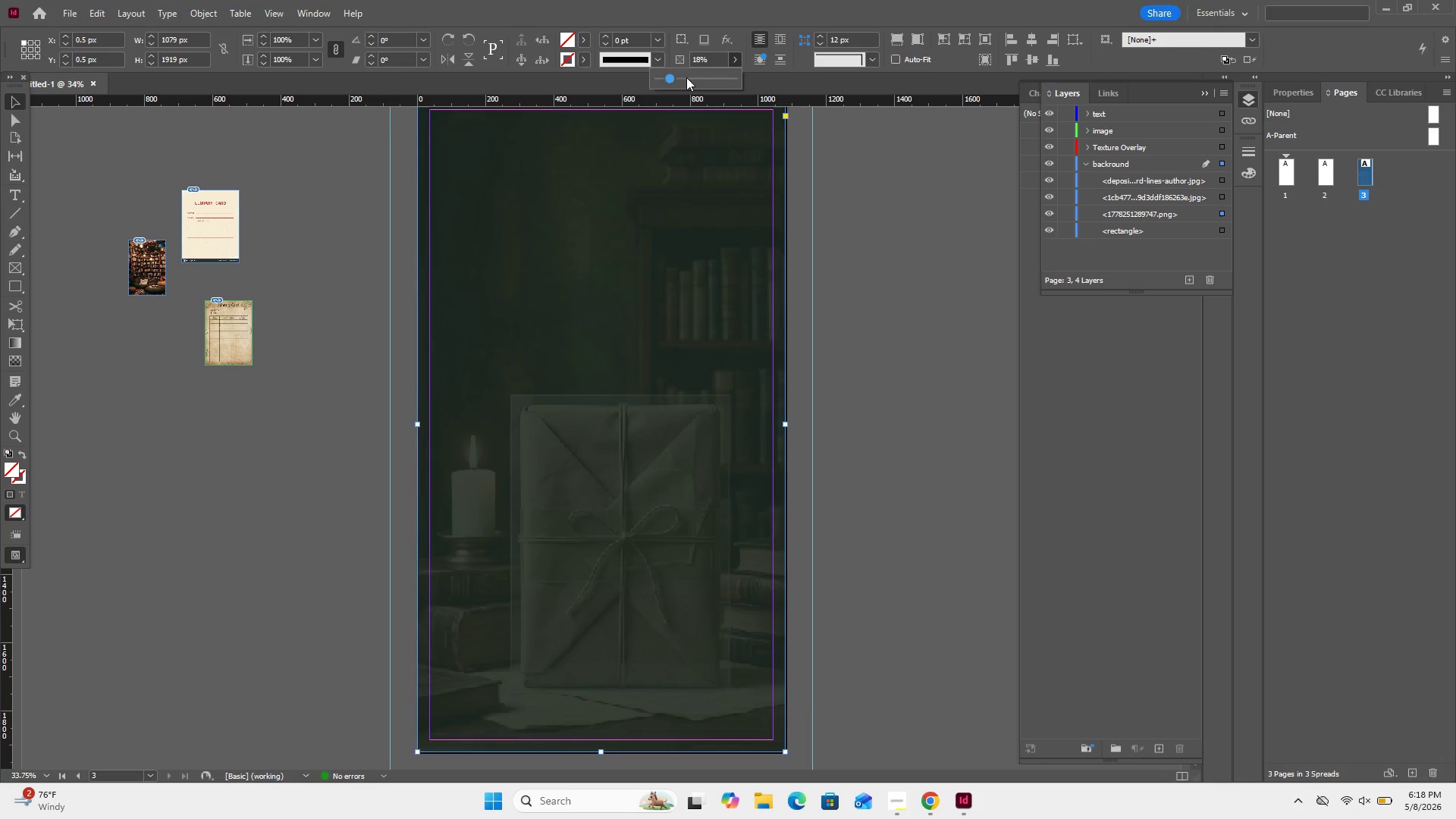 
left_click([686, 77])
 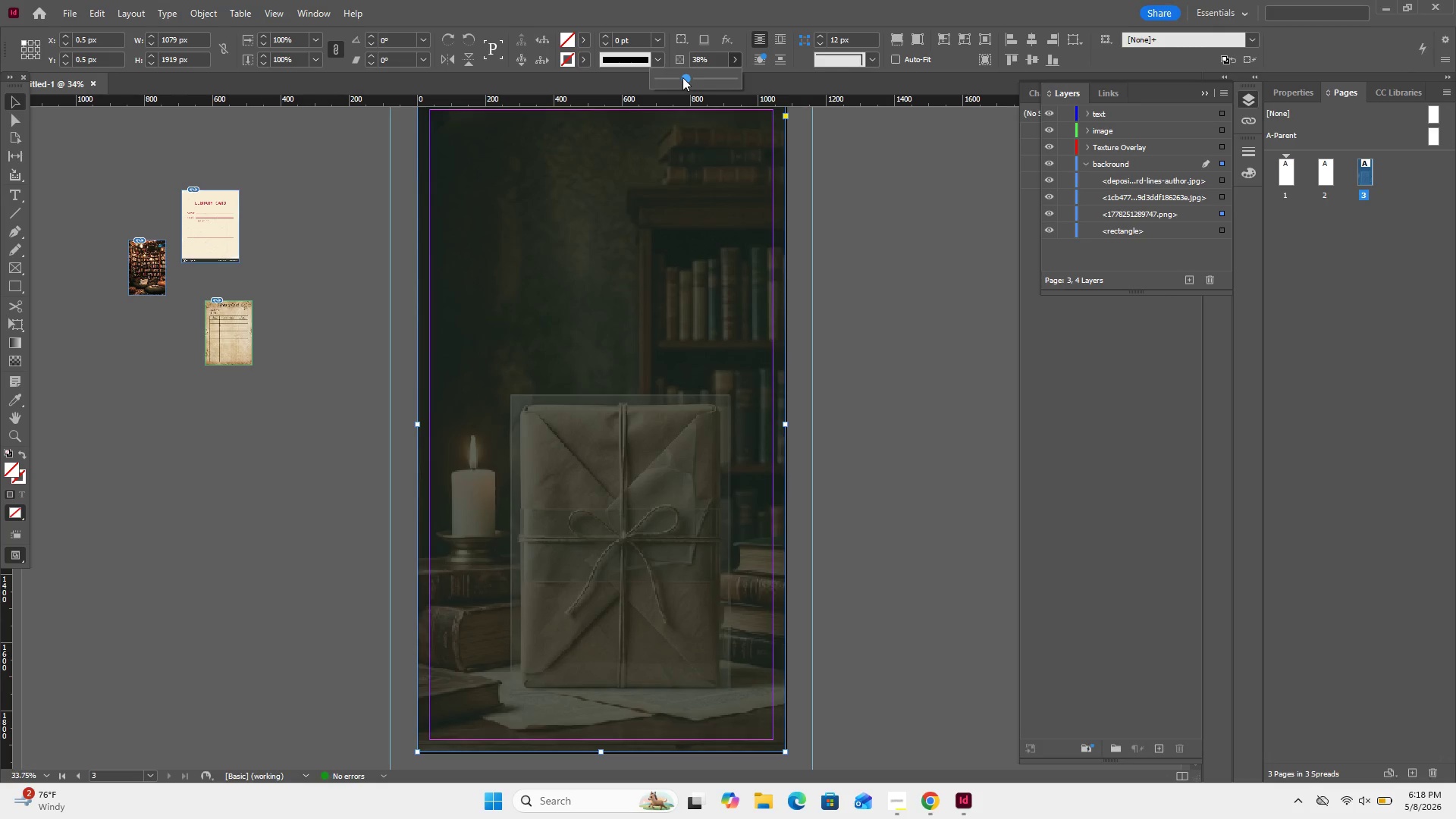 
left_click_drag(start_coordinate=[682, 77], to_coordinate=[698, 80])
 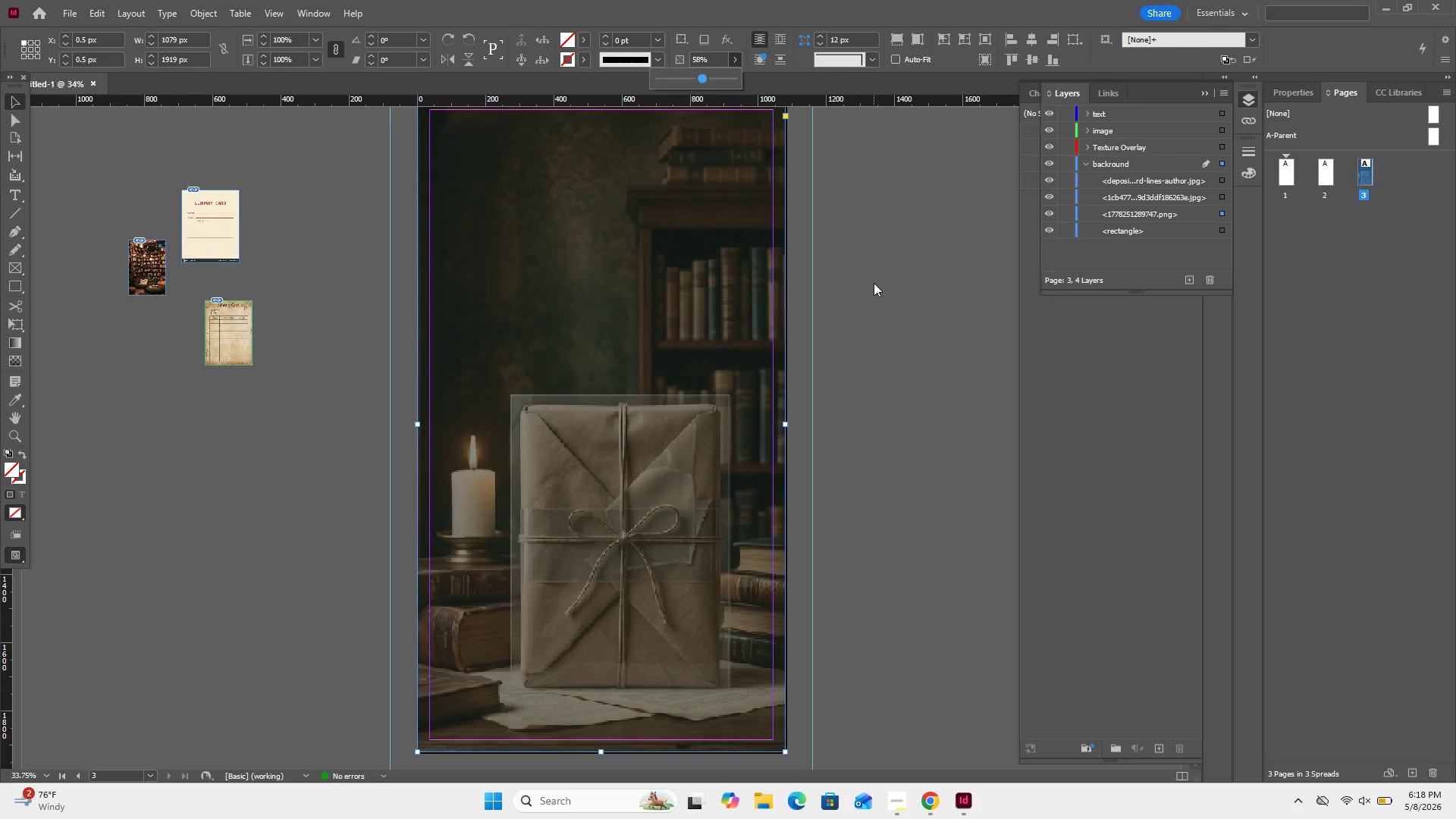 
left_click([874, 283])
 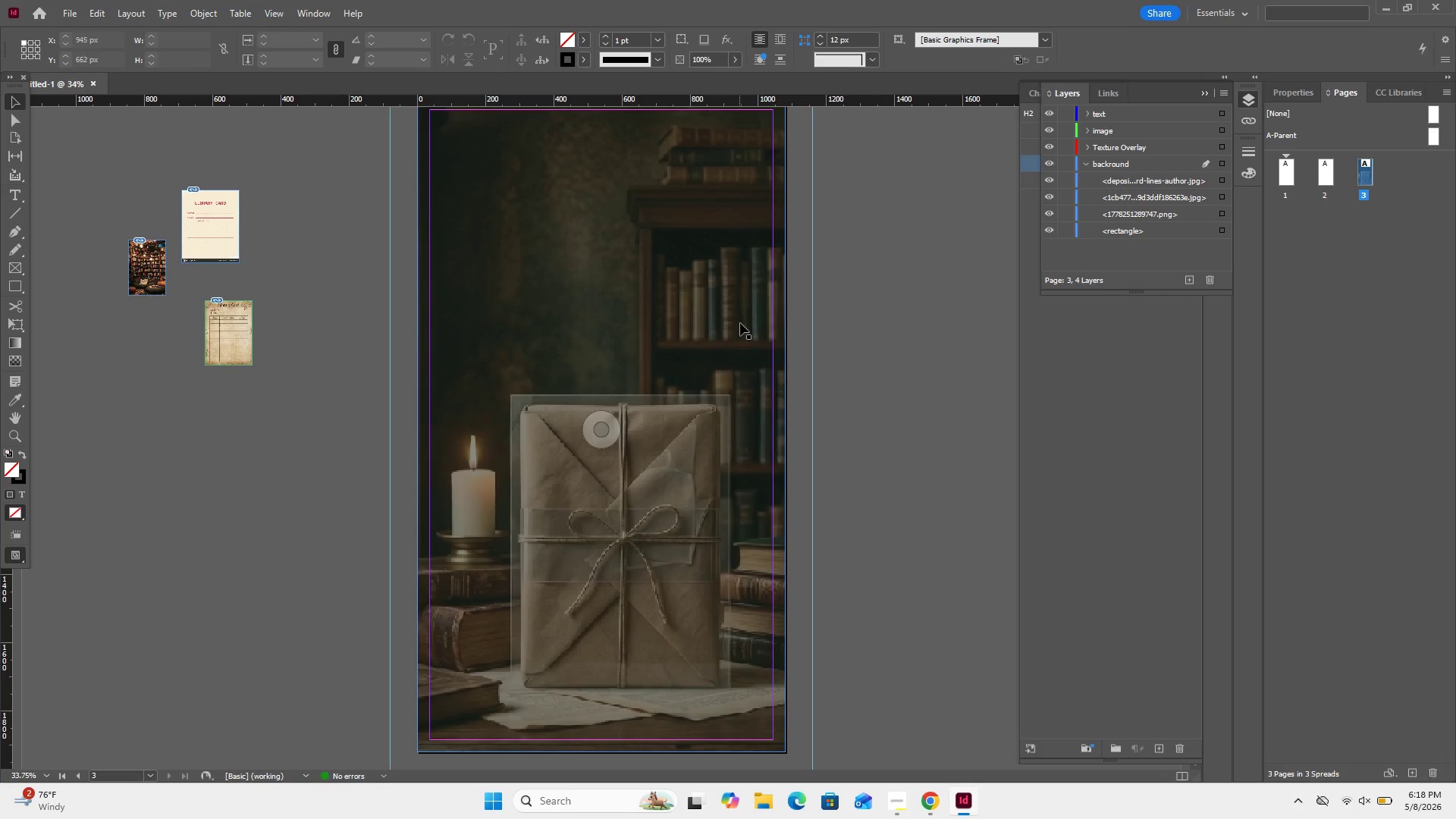 
wait(25.08)
 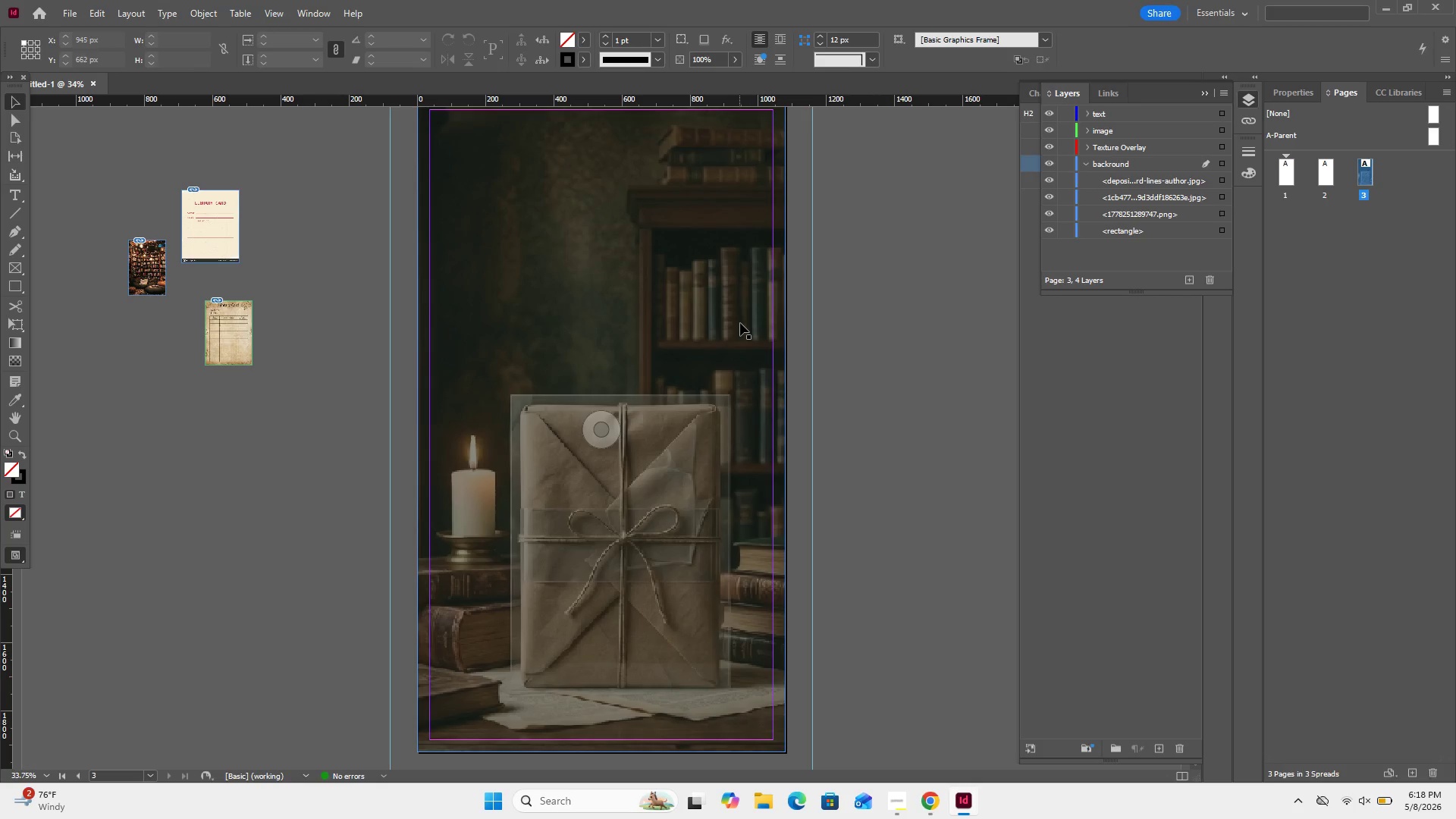 
left_click([876, 282])
 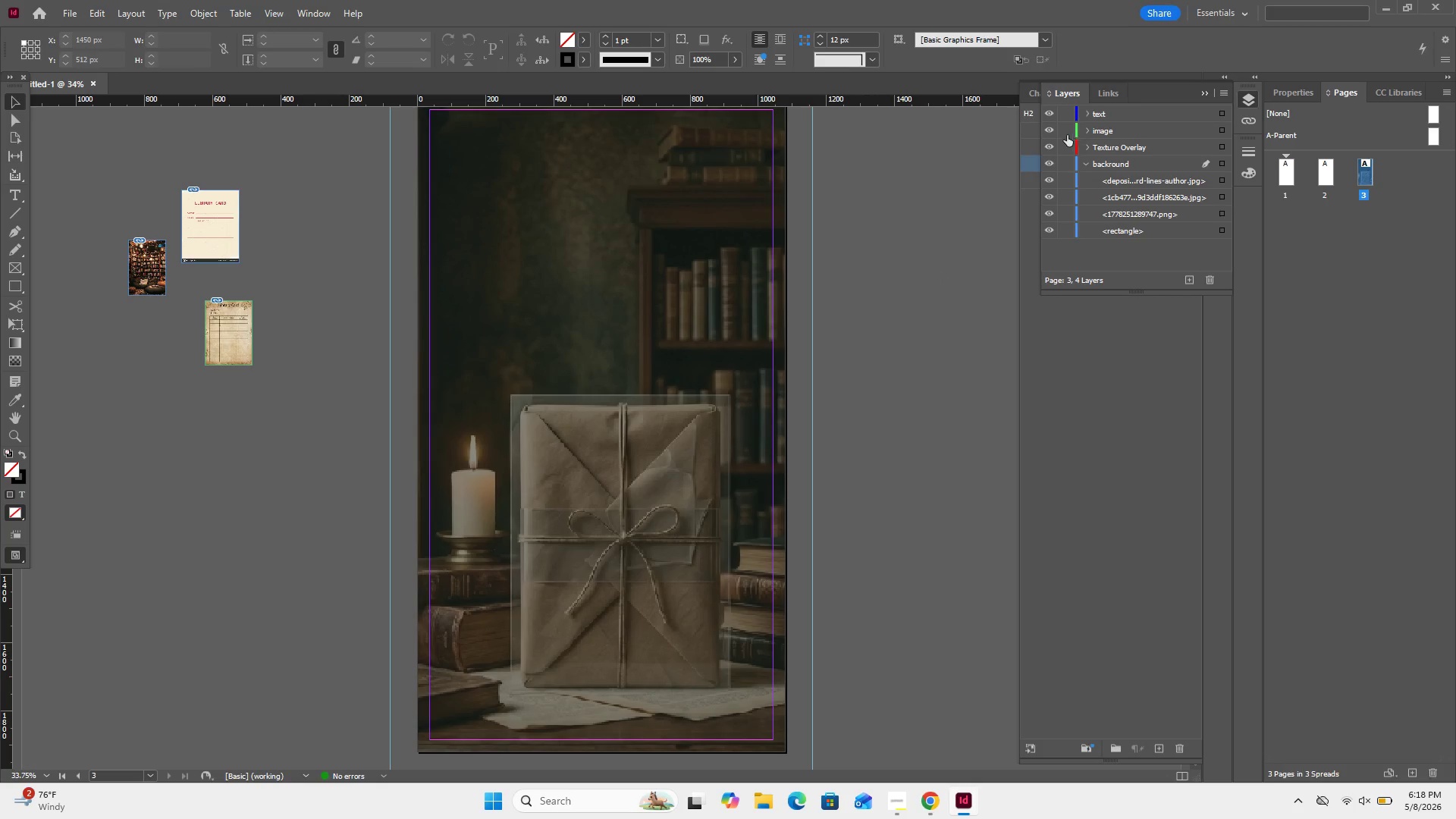 
wait(7.66)
 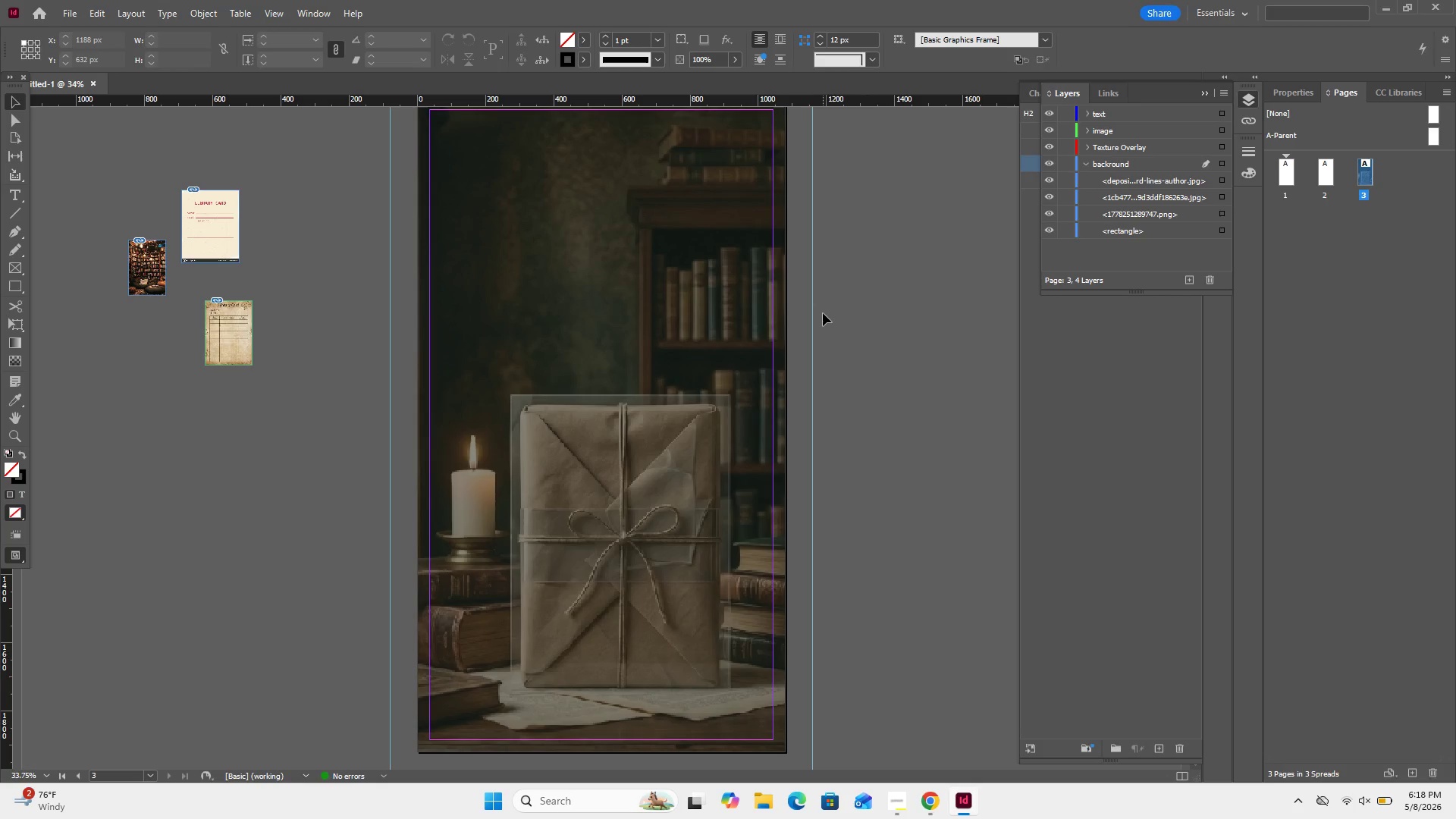 
left_click([1047, 228])
 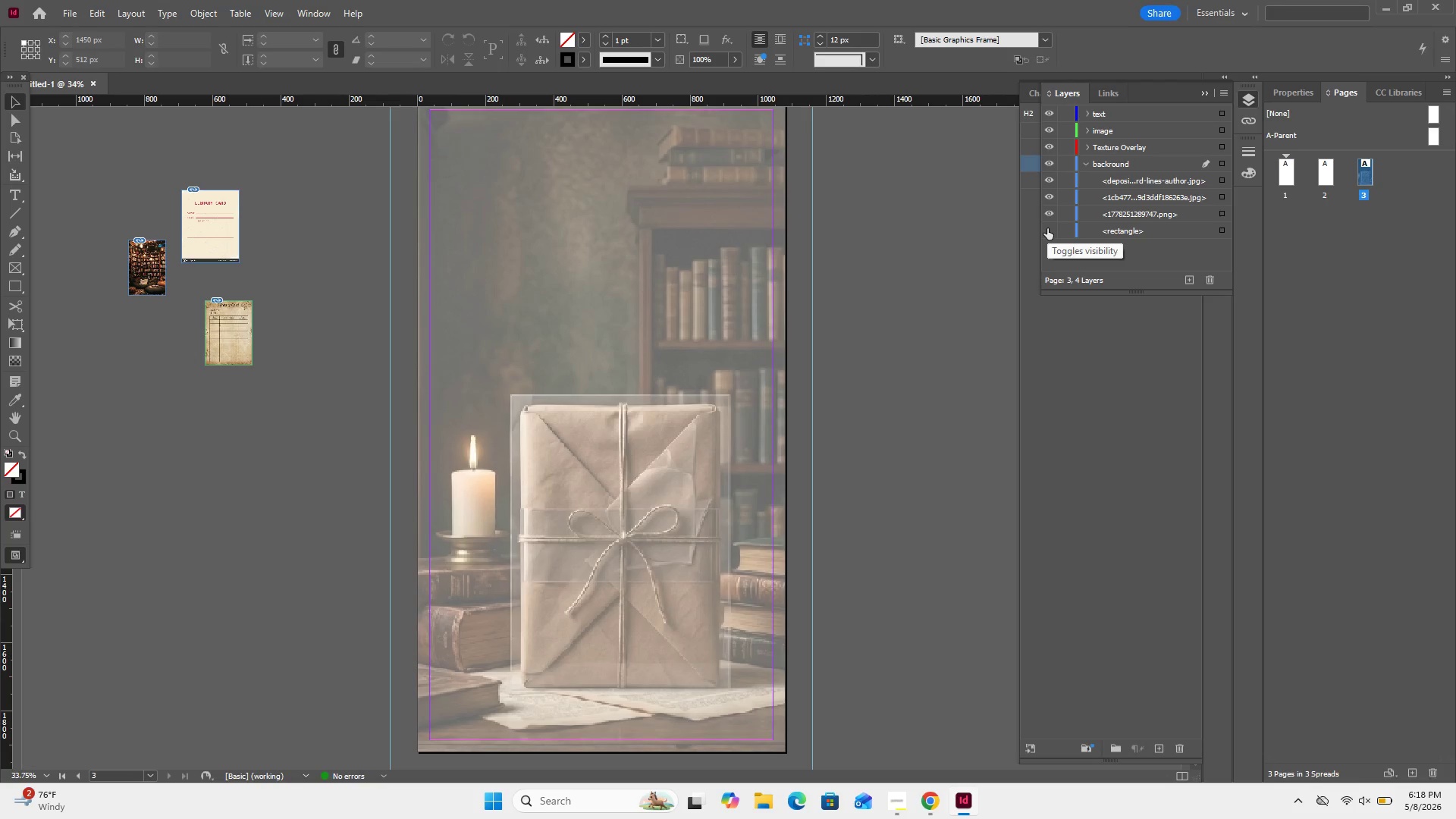 
left_click([1047, 228])
 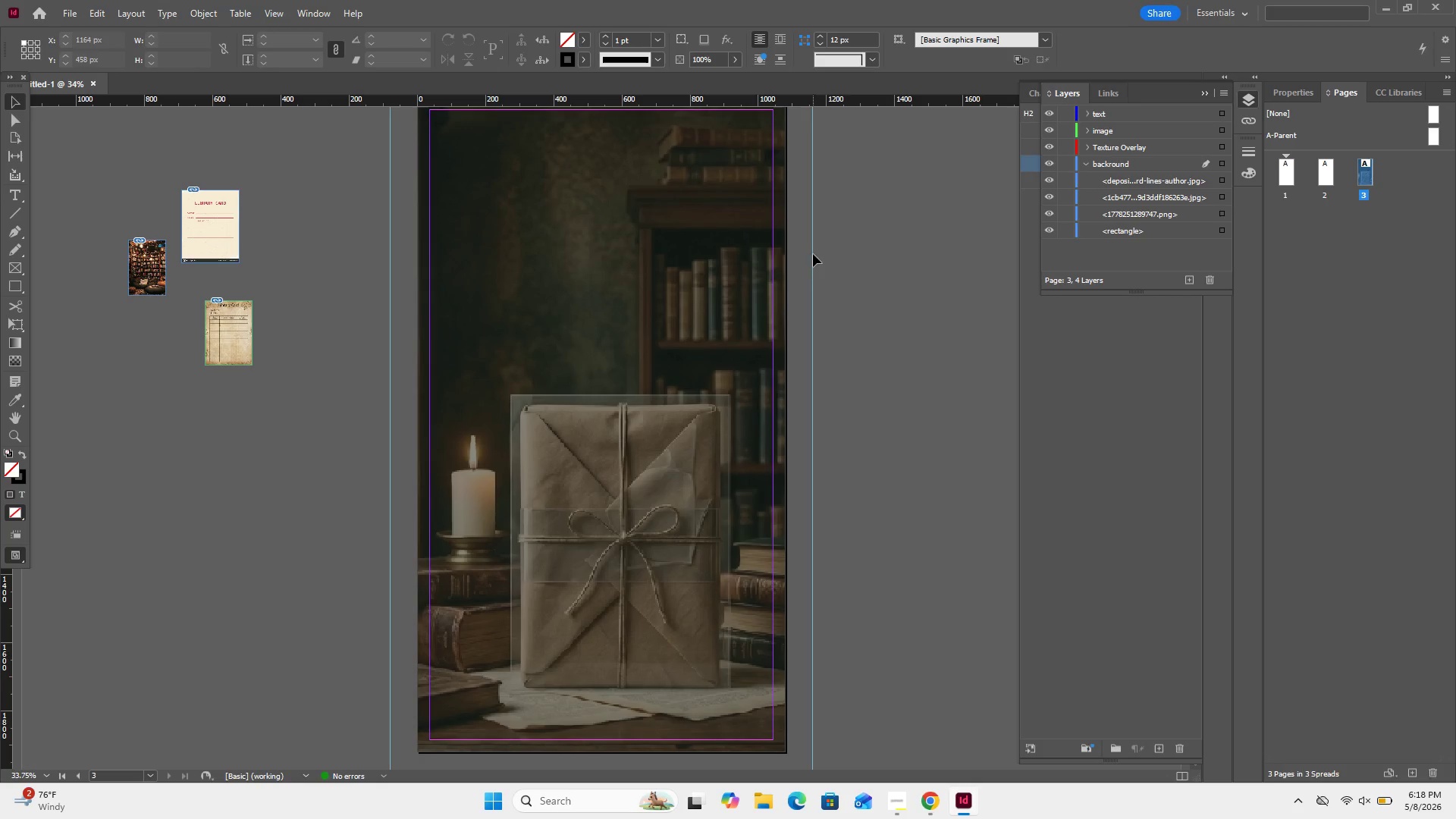 
wait(5.86)
 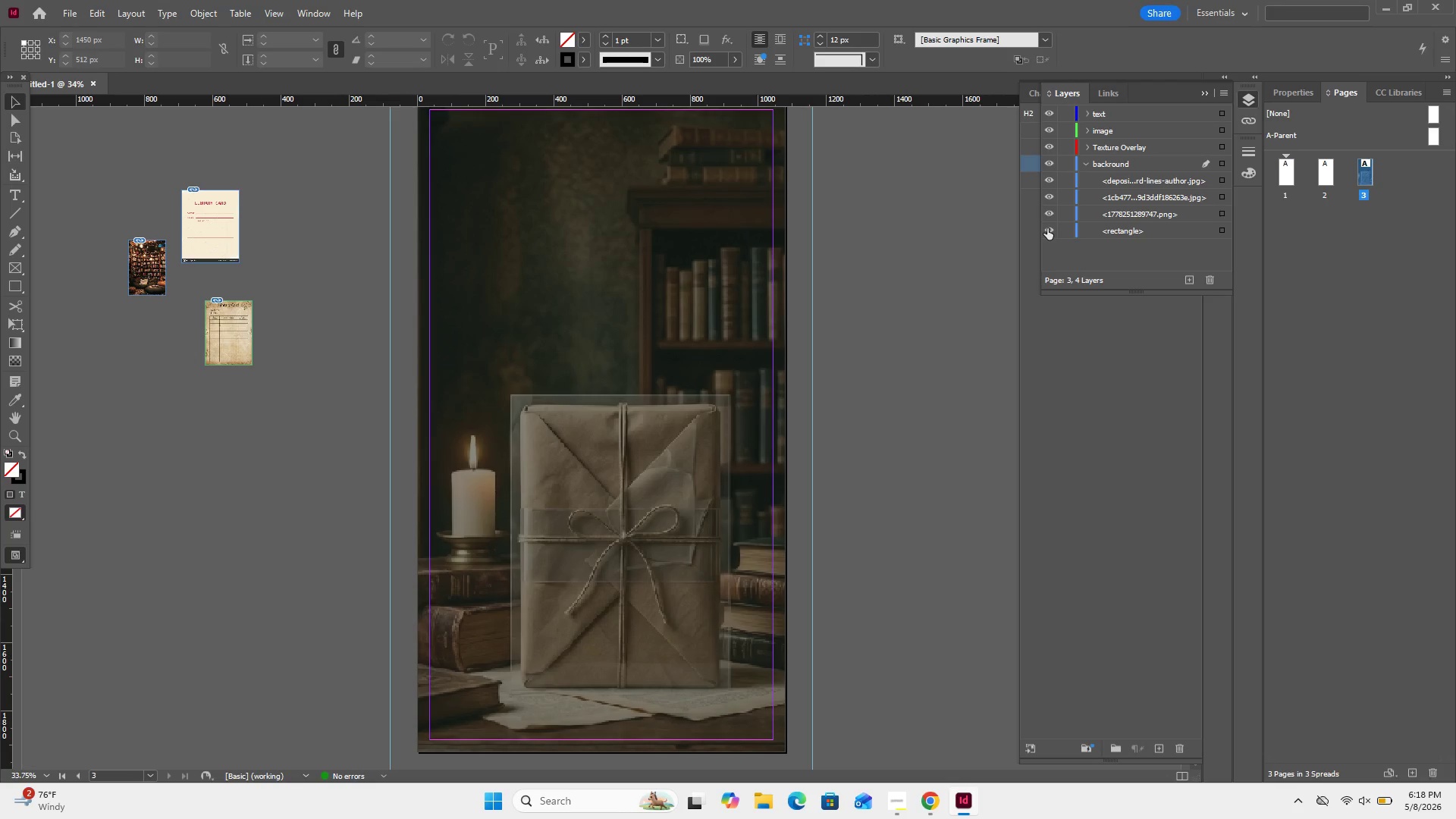 
left_click([548, 285])
 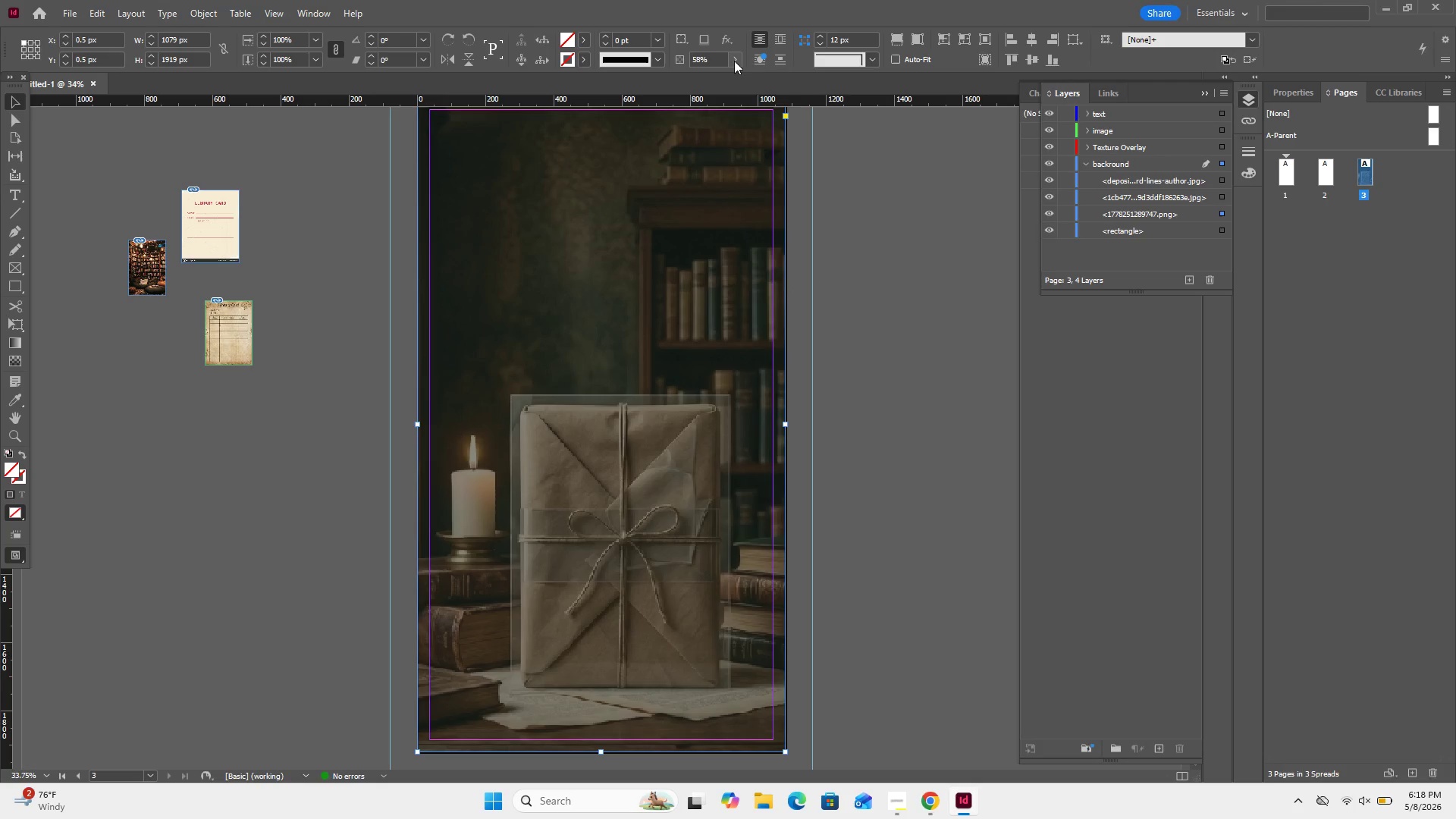 
left_click([734, 59])
 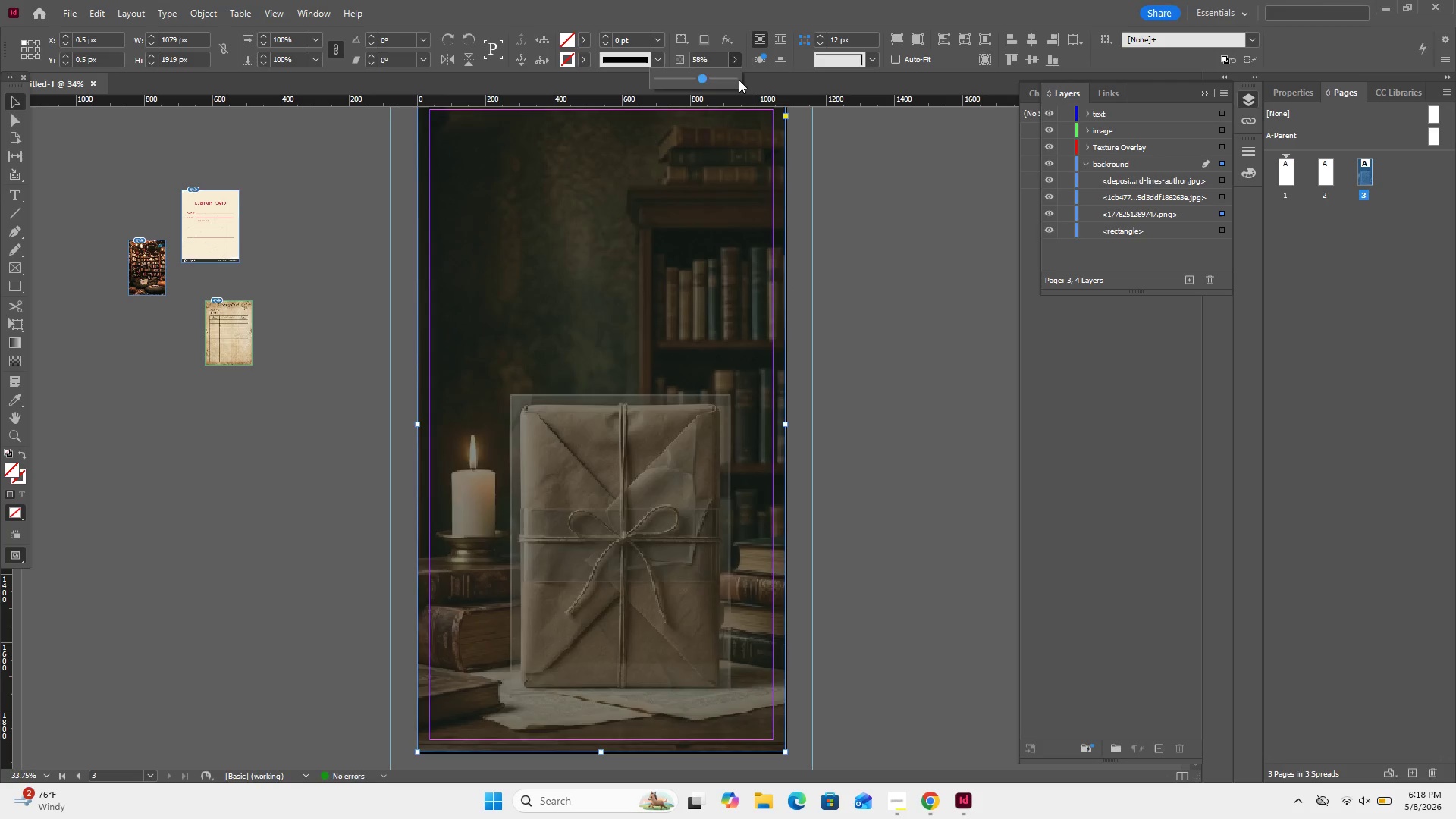 
left_click([739, 80])
 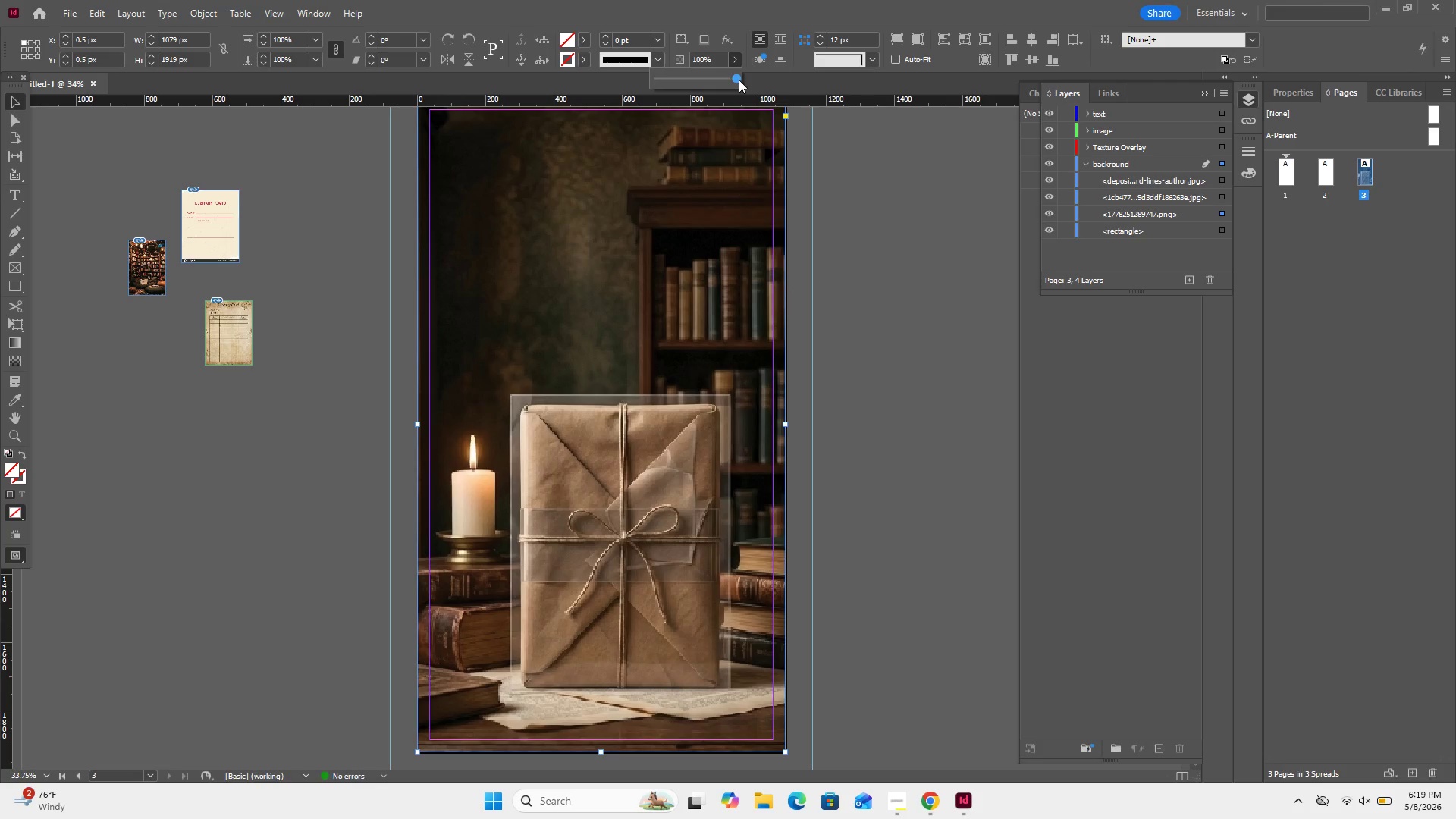 
left_click_drag(start_coordinate=[739, 80], to_coordinate=[742, 83])
 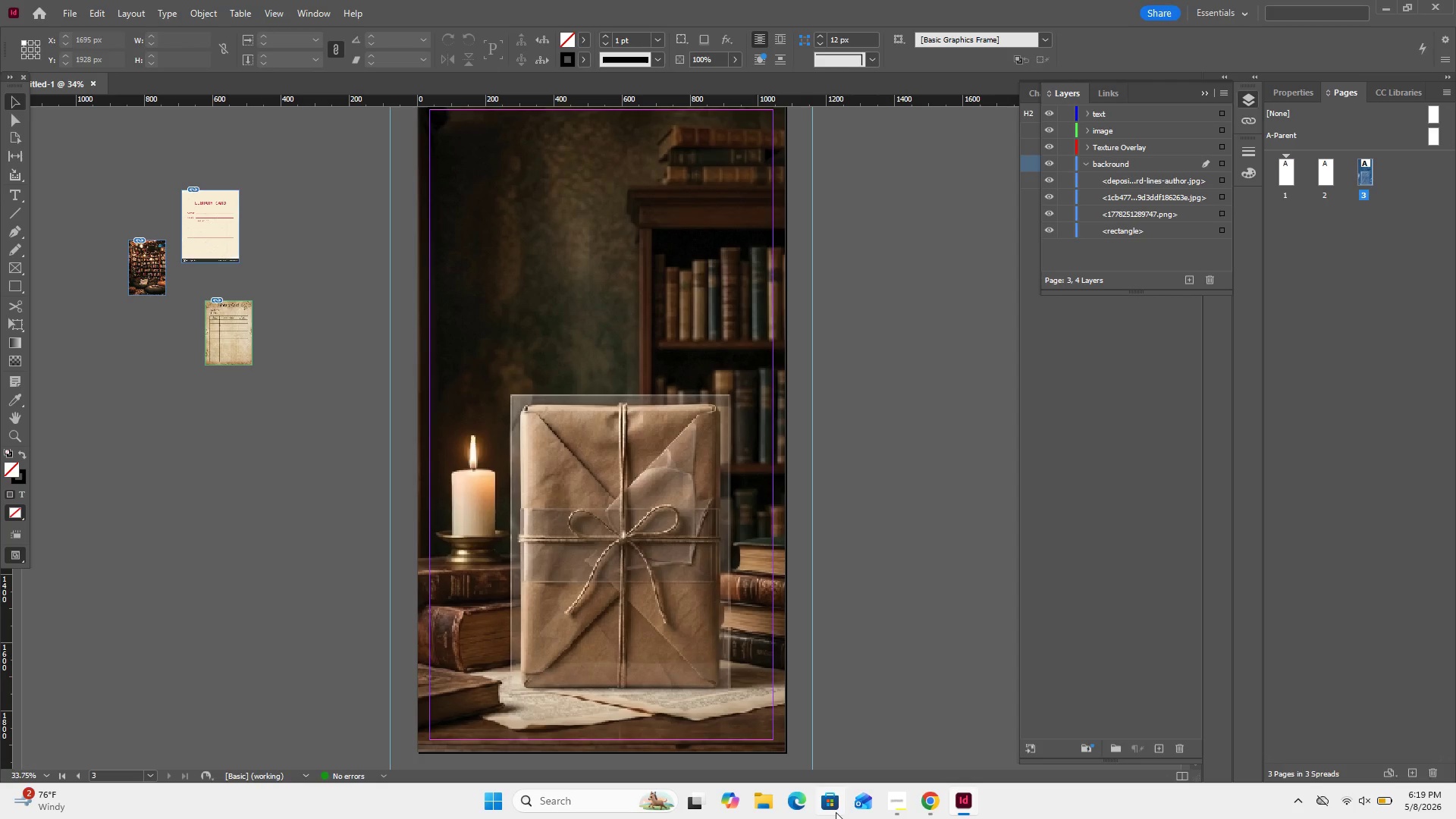 
left_click([895, 794])